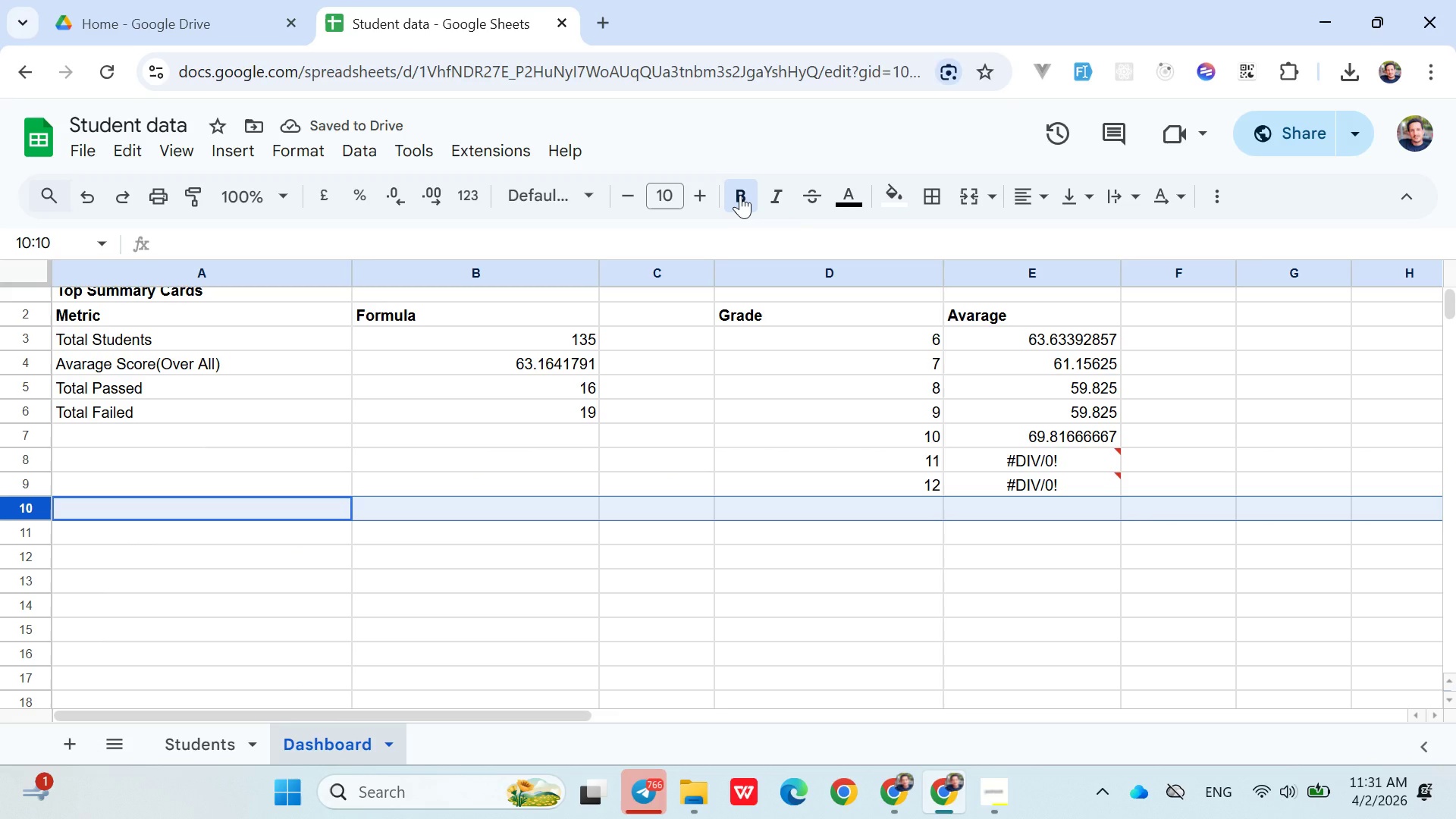 
type(Section Comparaion)
key(Backspace)
key(Backspace)
key(Backspace)
key(Backspace)
key(Backspace)
type(rasion())
 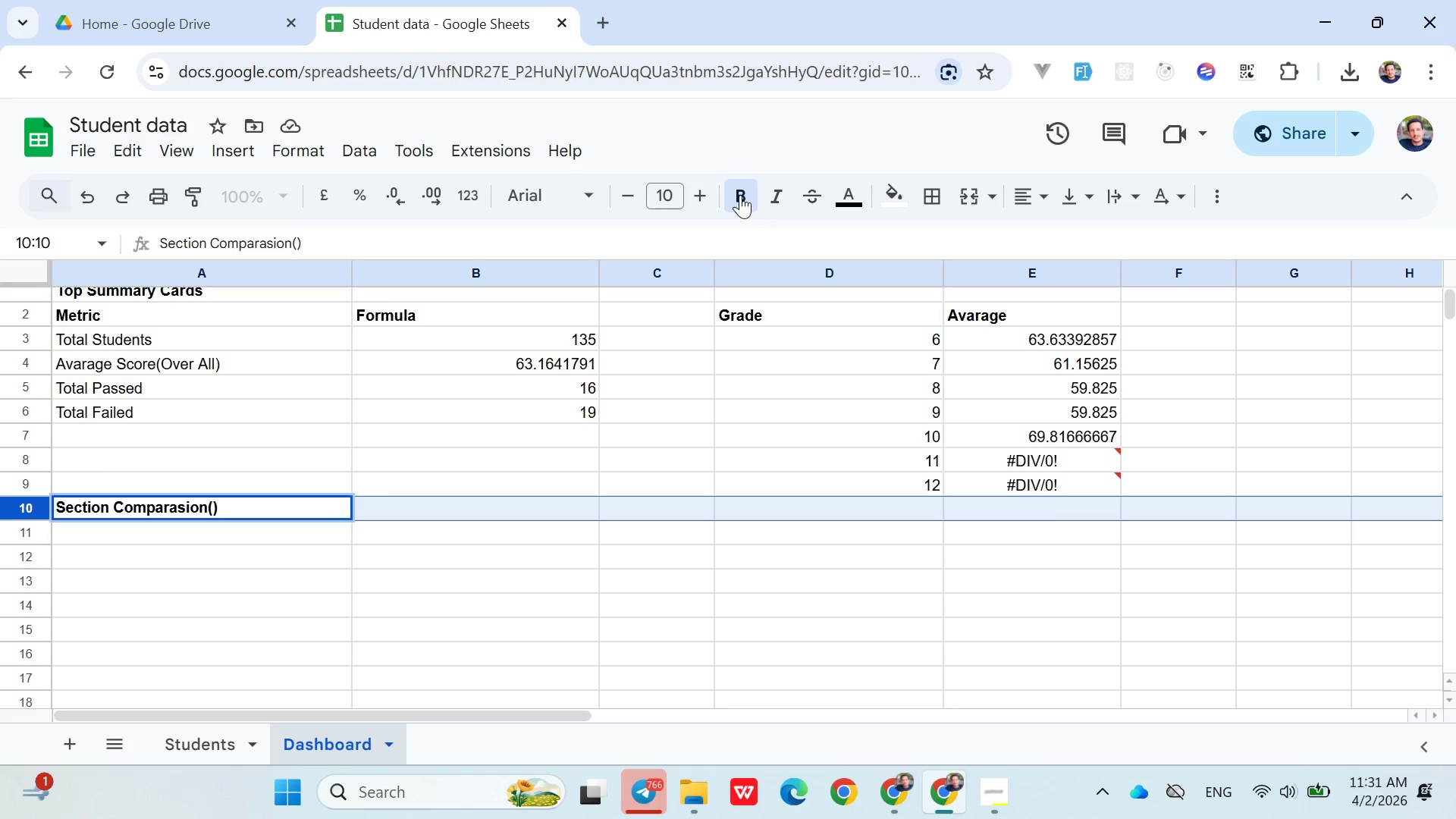 
key(ArrowLeft)
 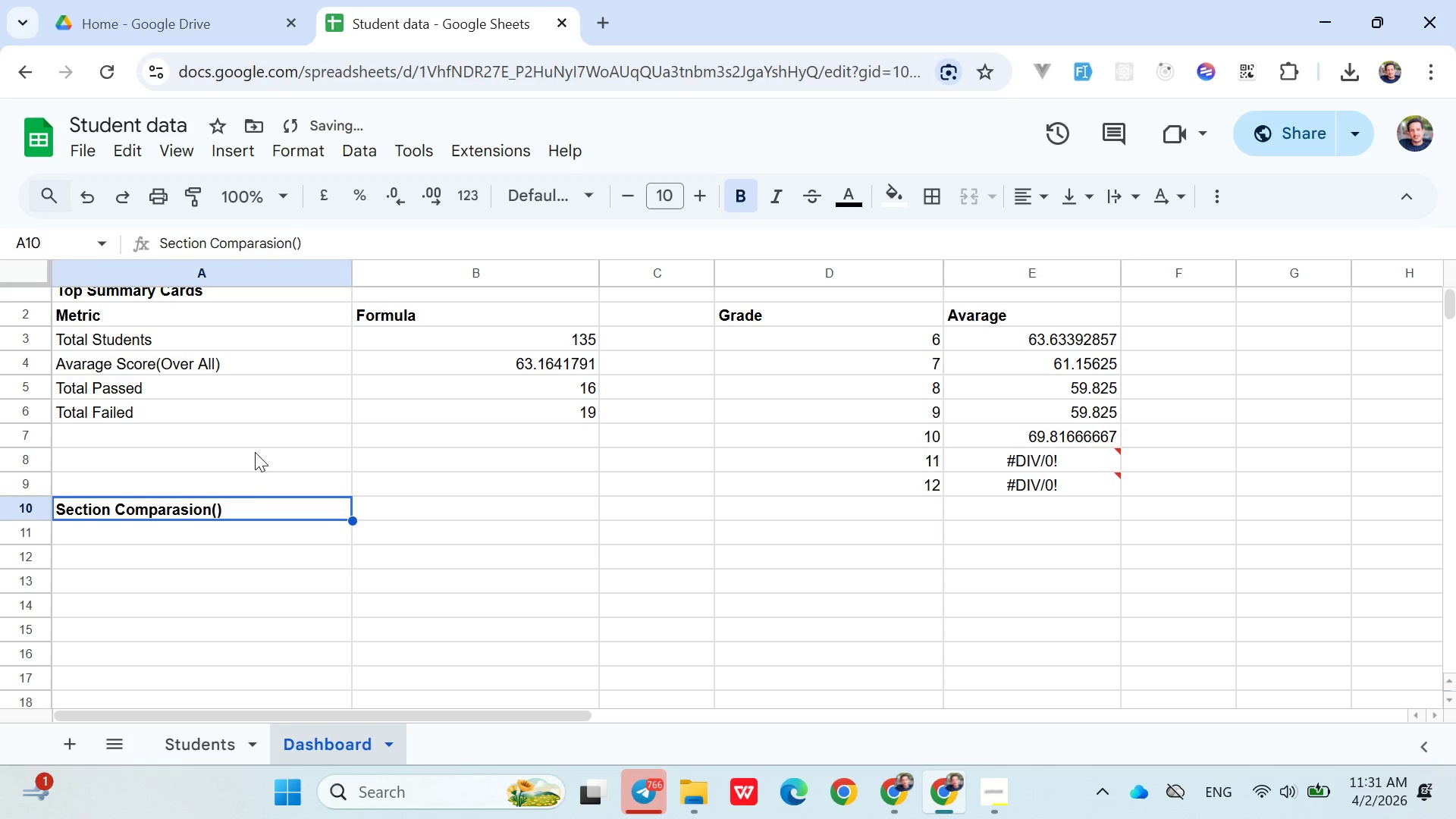 
left_click([252, 499])
 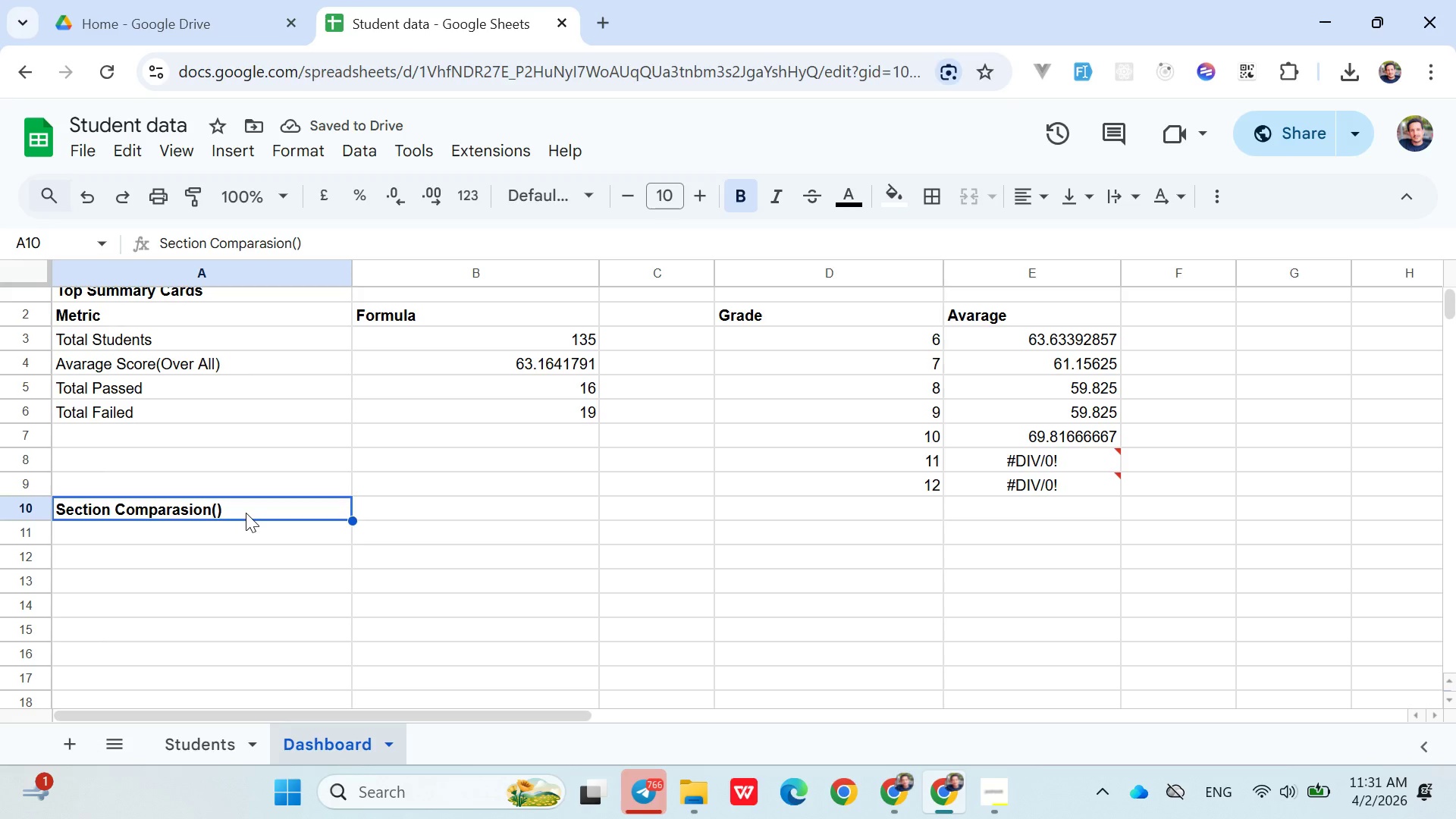 
double_click([233, 507])
 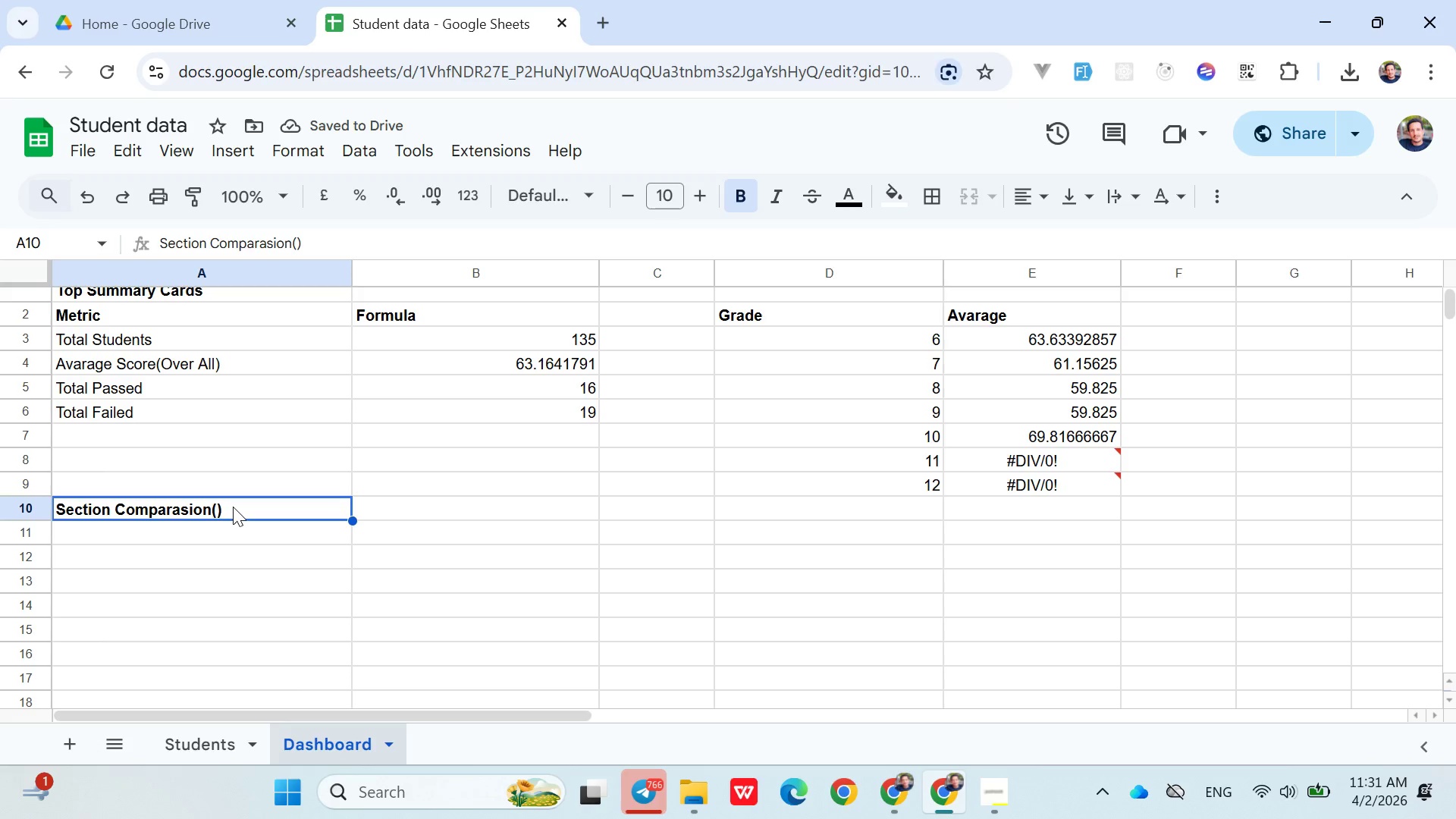 
triple_click([233, 507])
 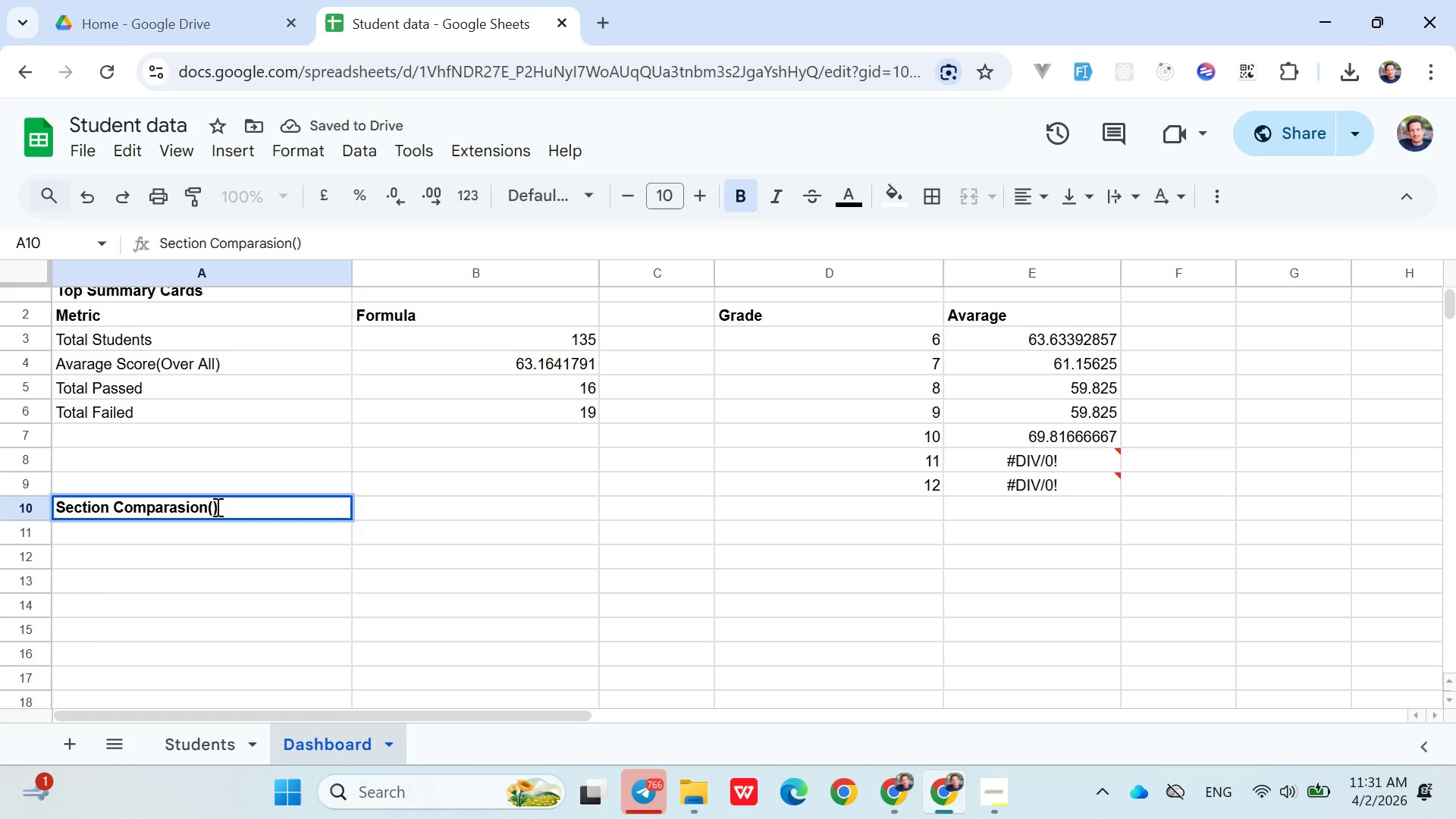 
left_click([216, 507])
 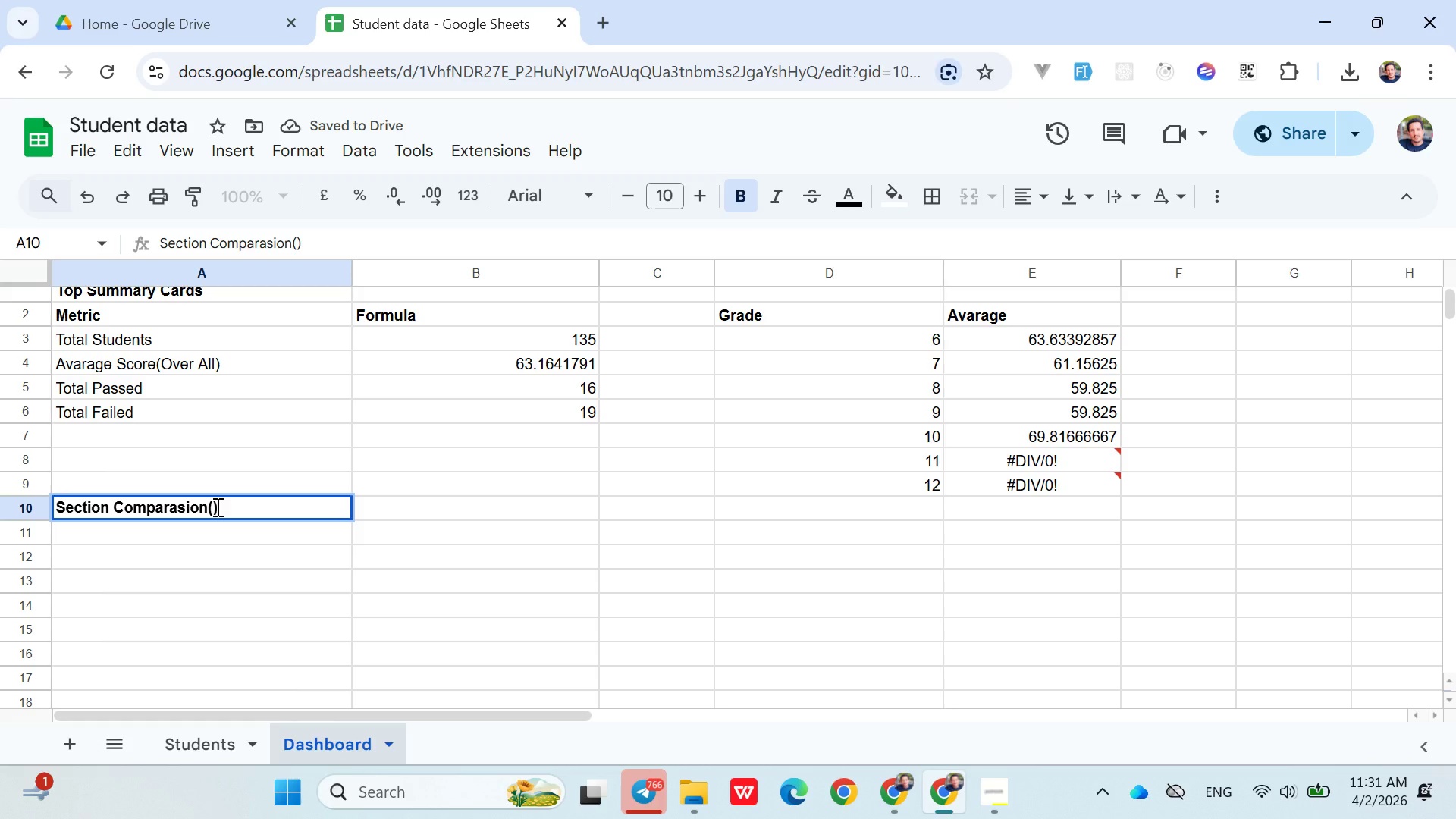 
key(ArrowLeft)
 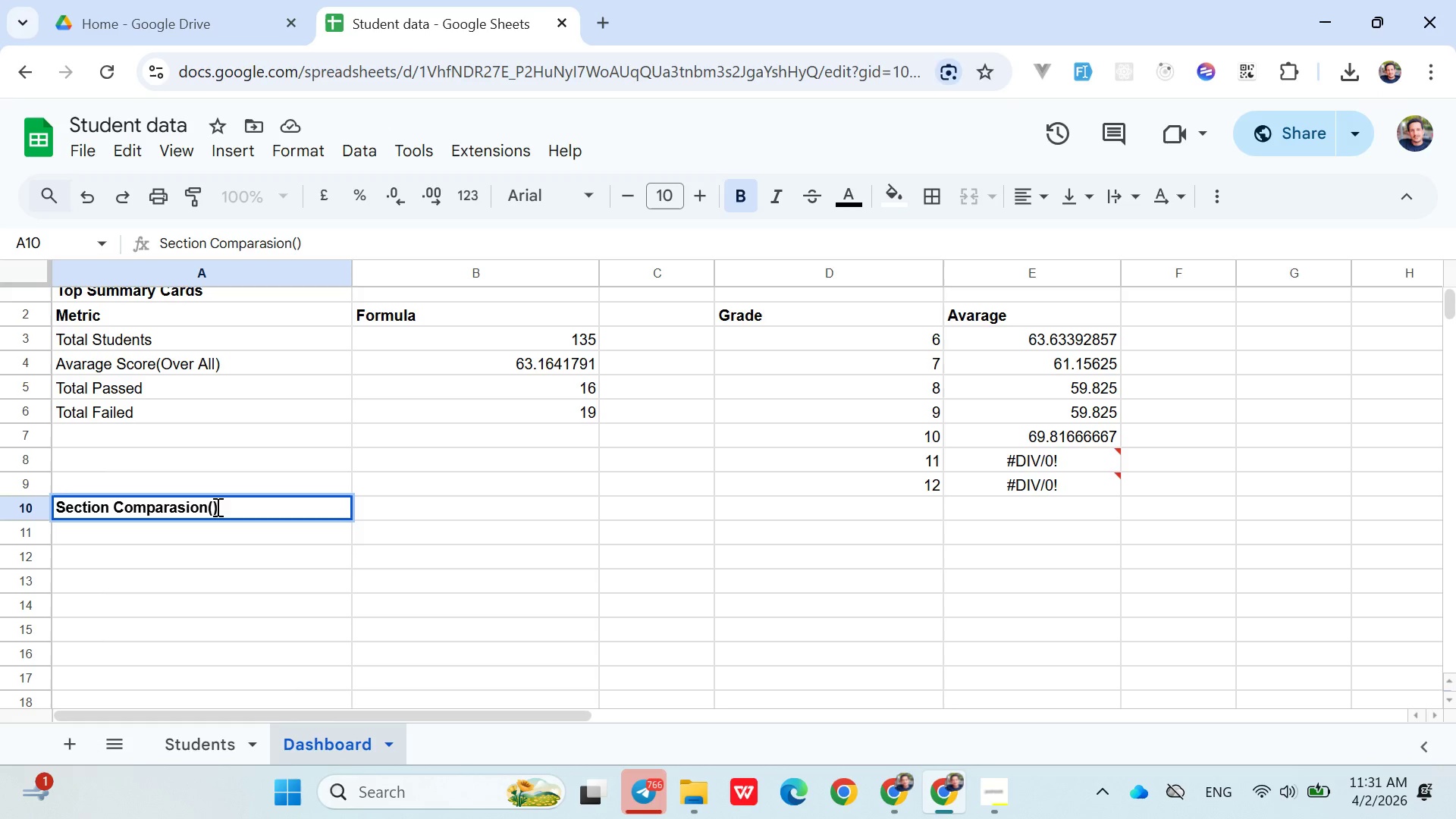 
type(A vs B)
 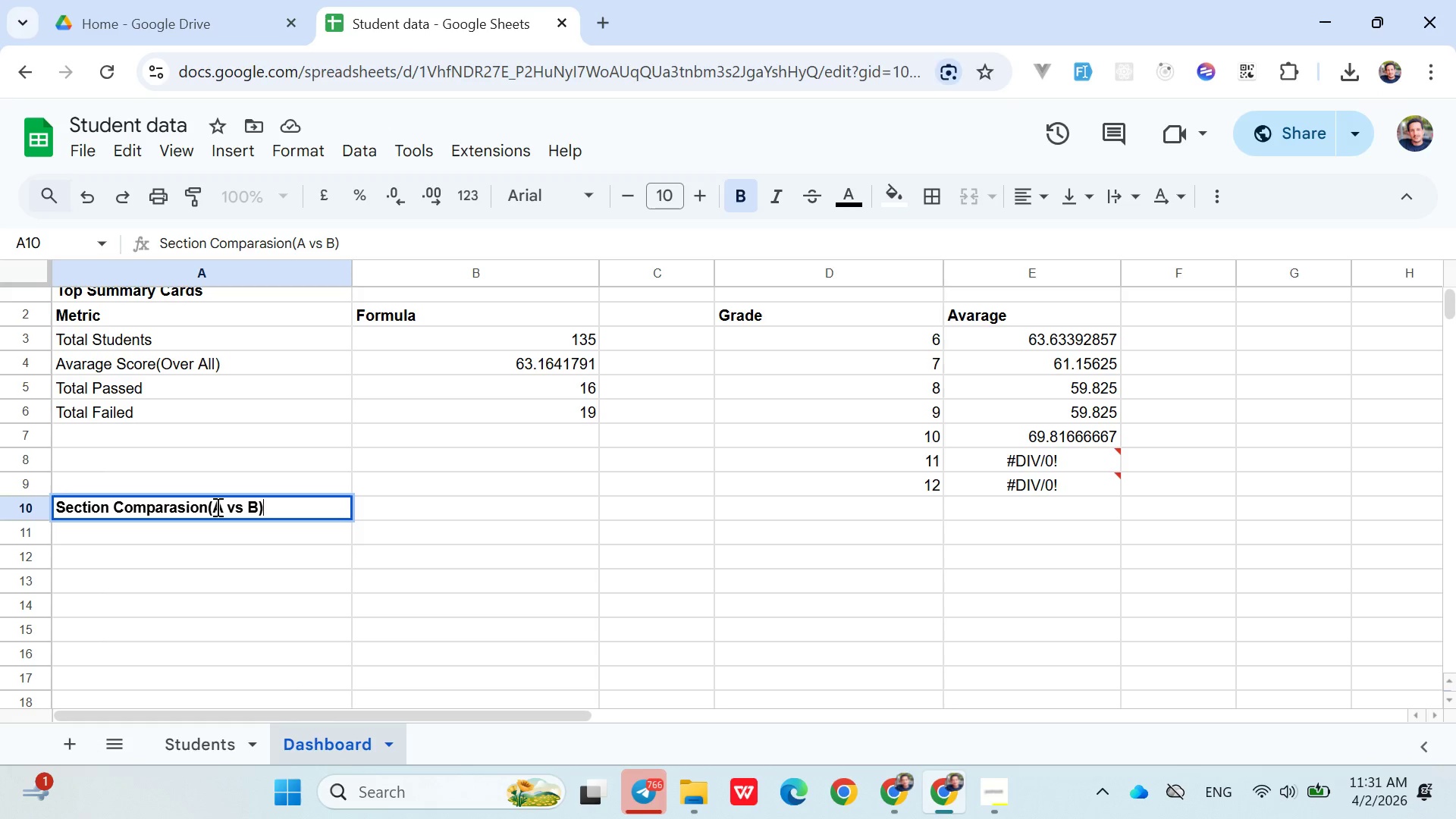 
 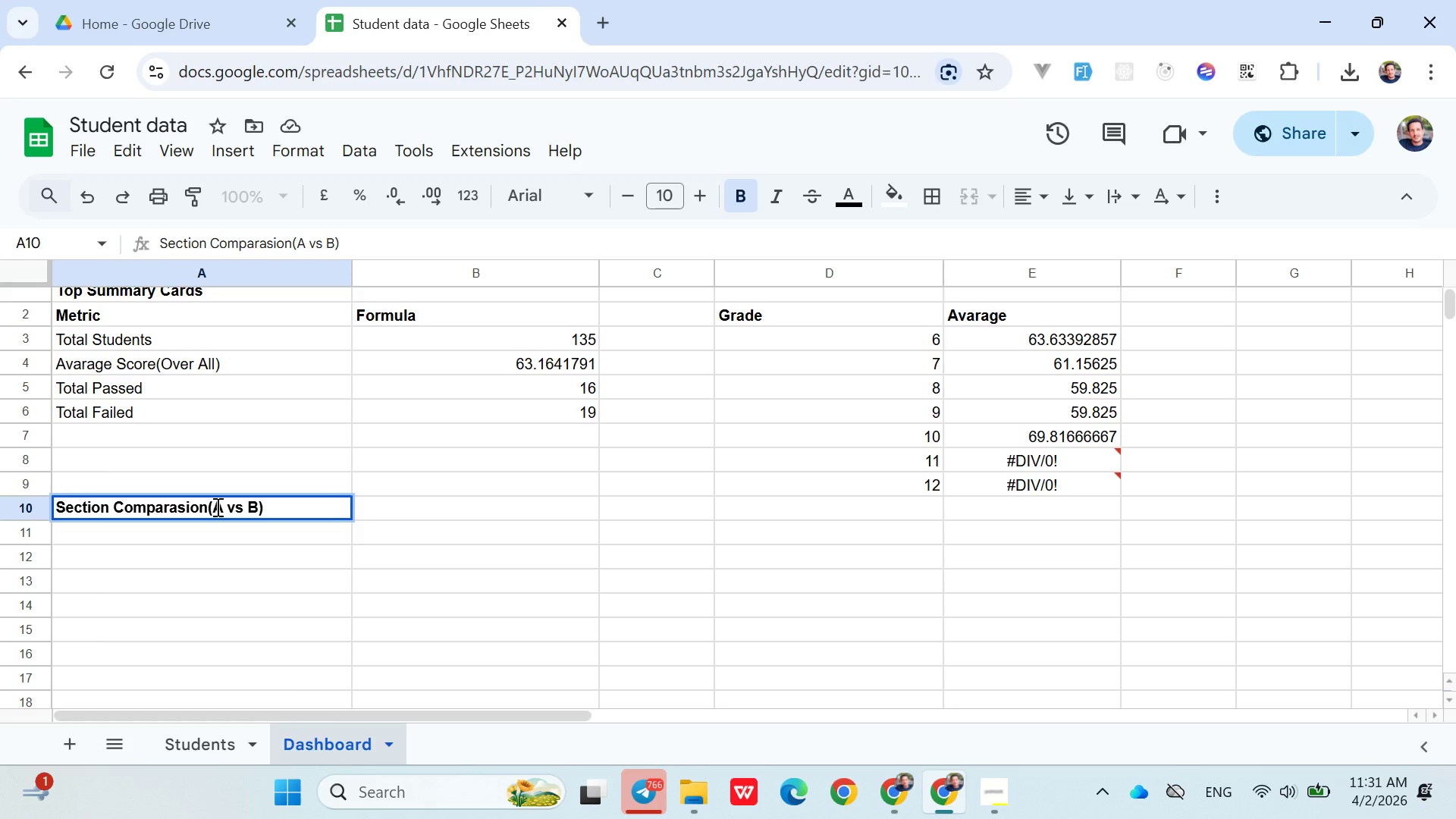 
key(ArrowRight)
 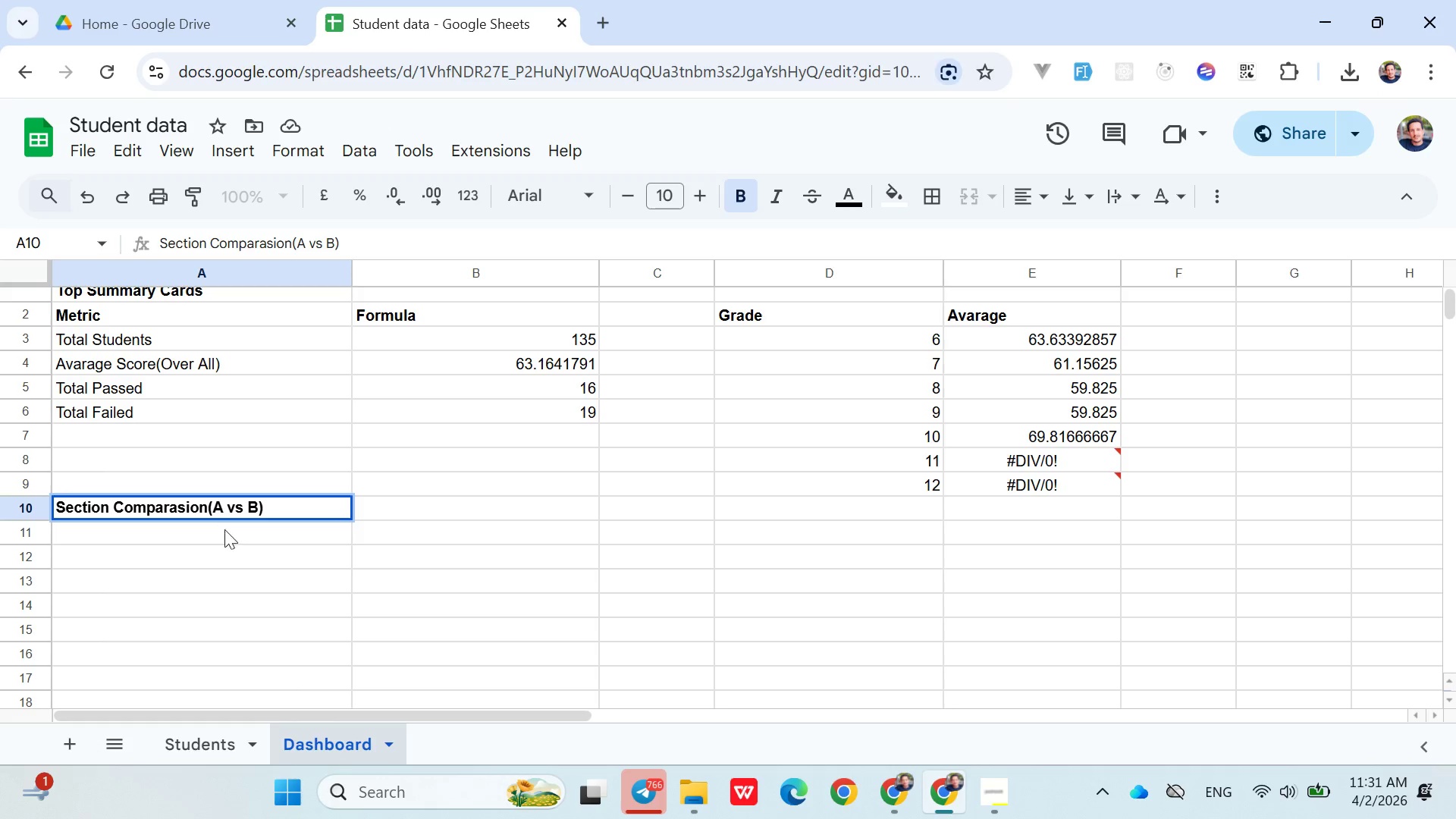 
left_click([244, 532])
 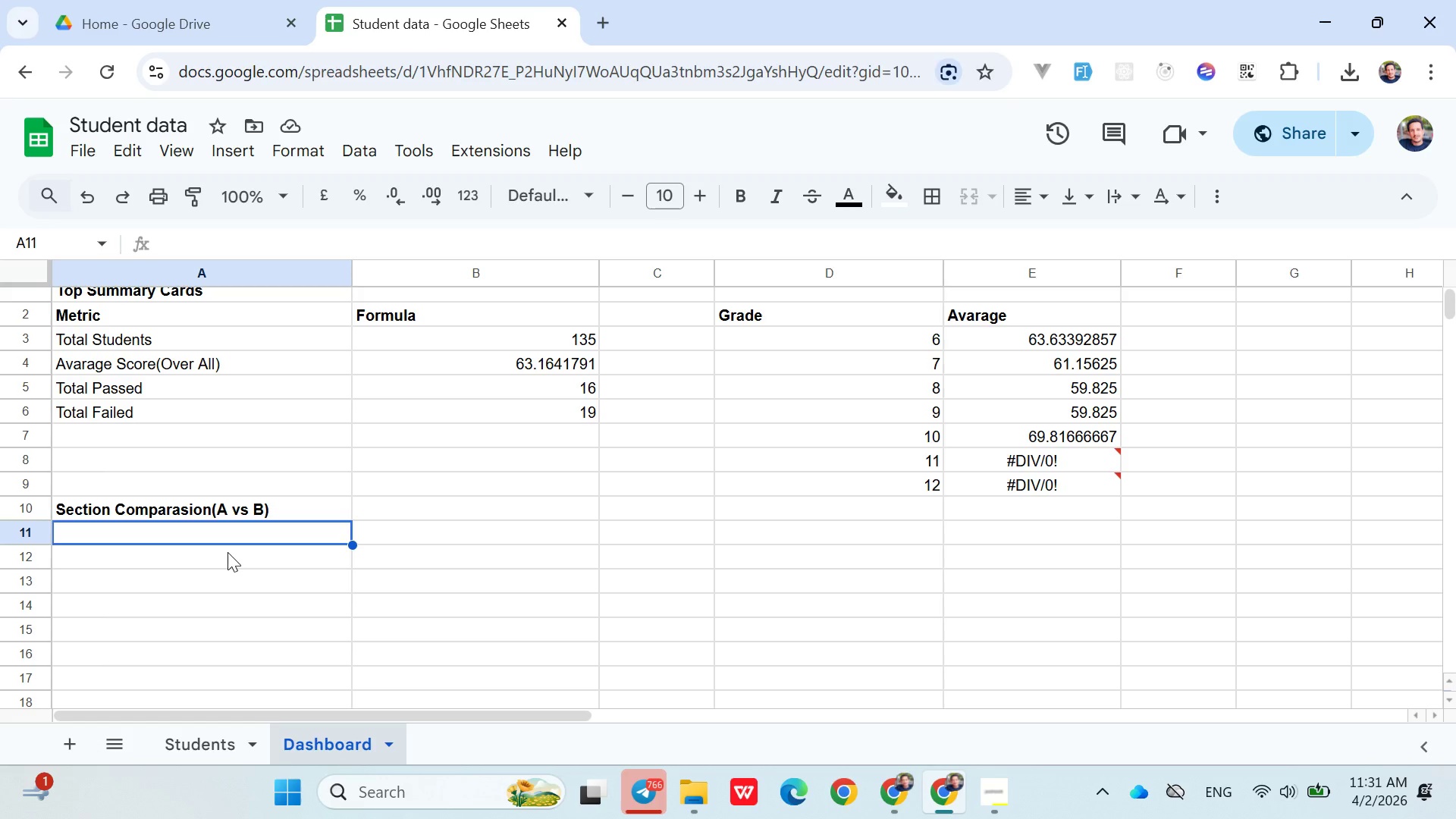 
wait(7.55)
 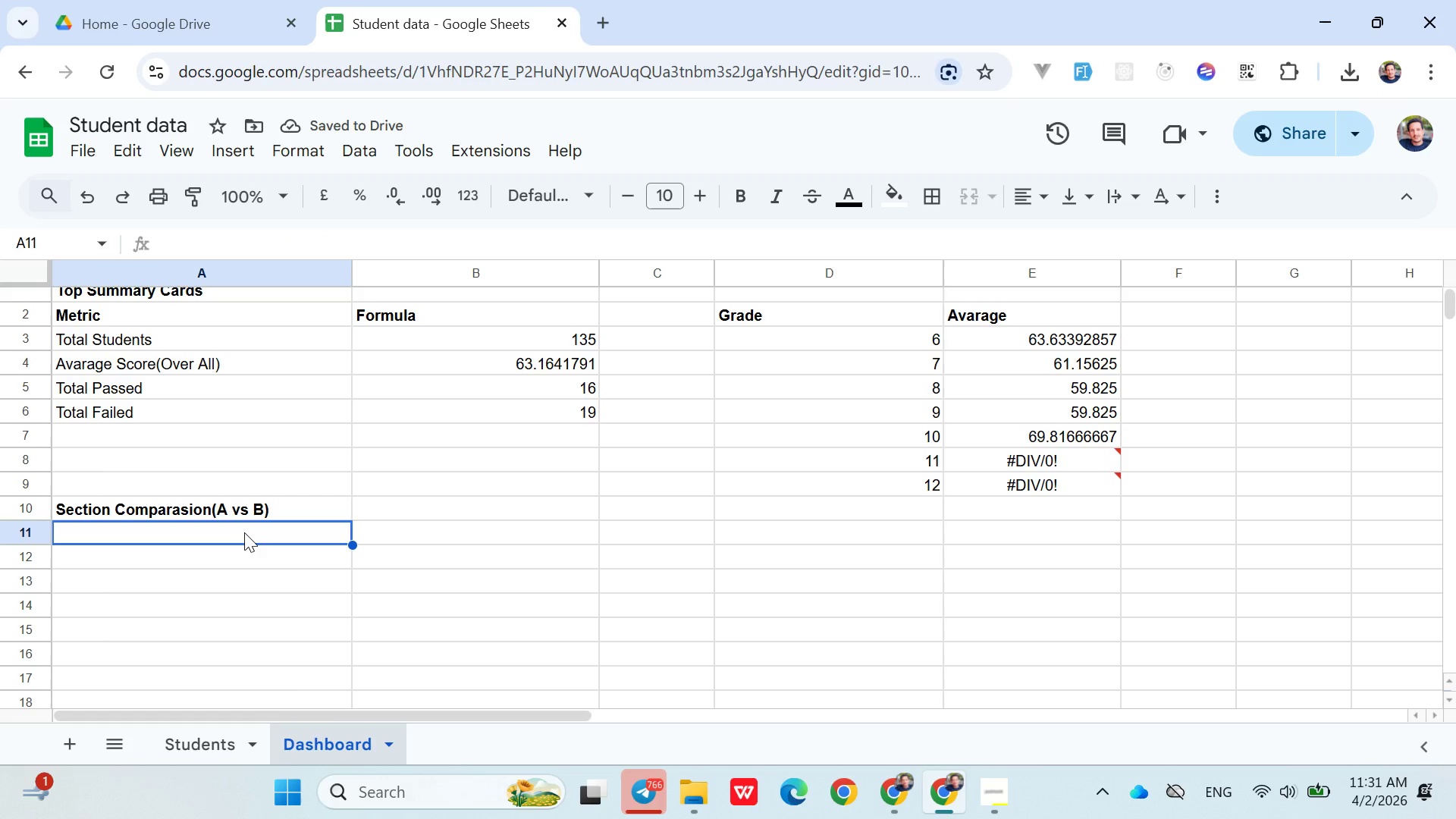 
key(6)
 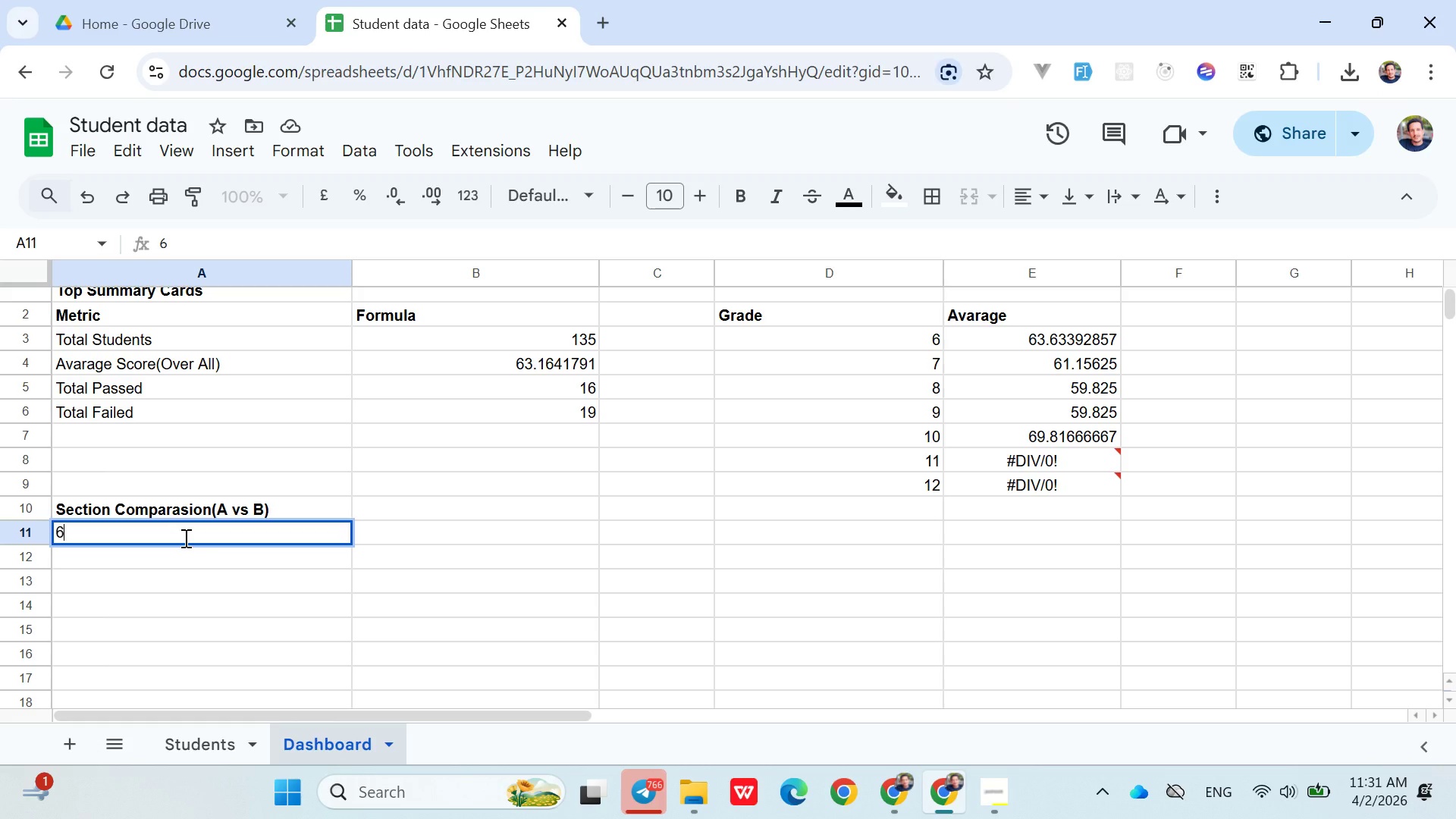 
wait(7.38)
 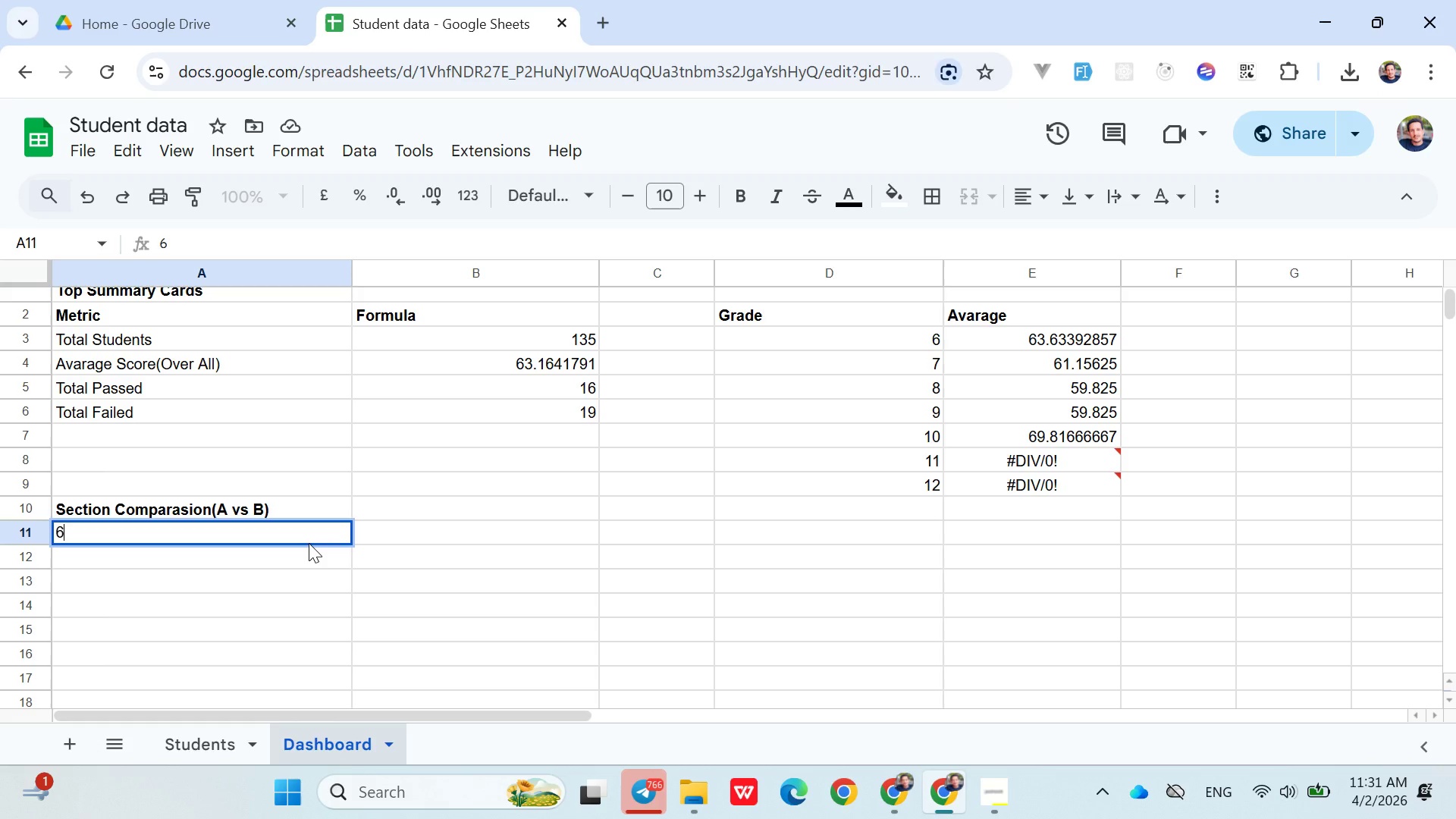 
key(Backspace)
type(Grade)
 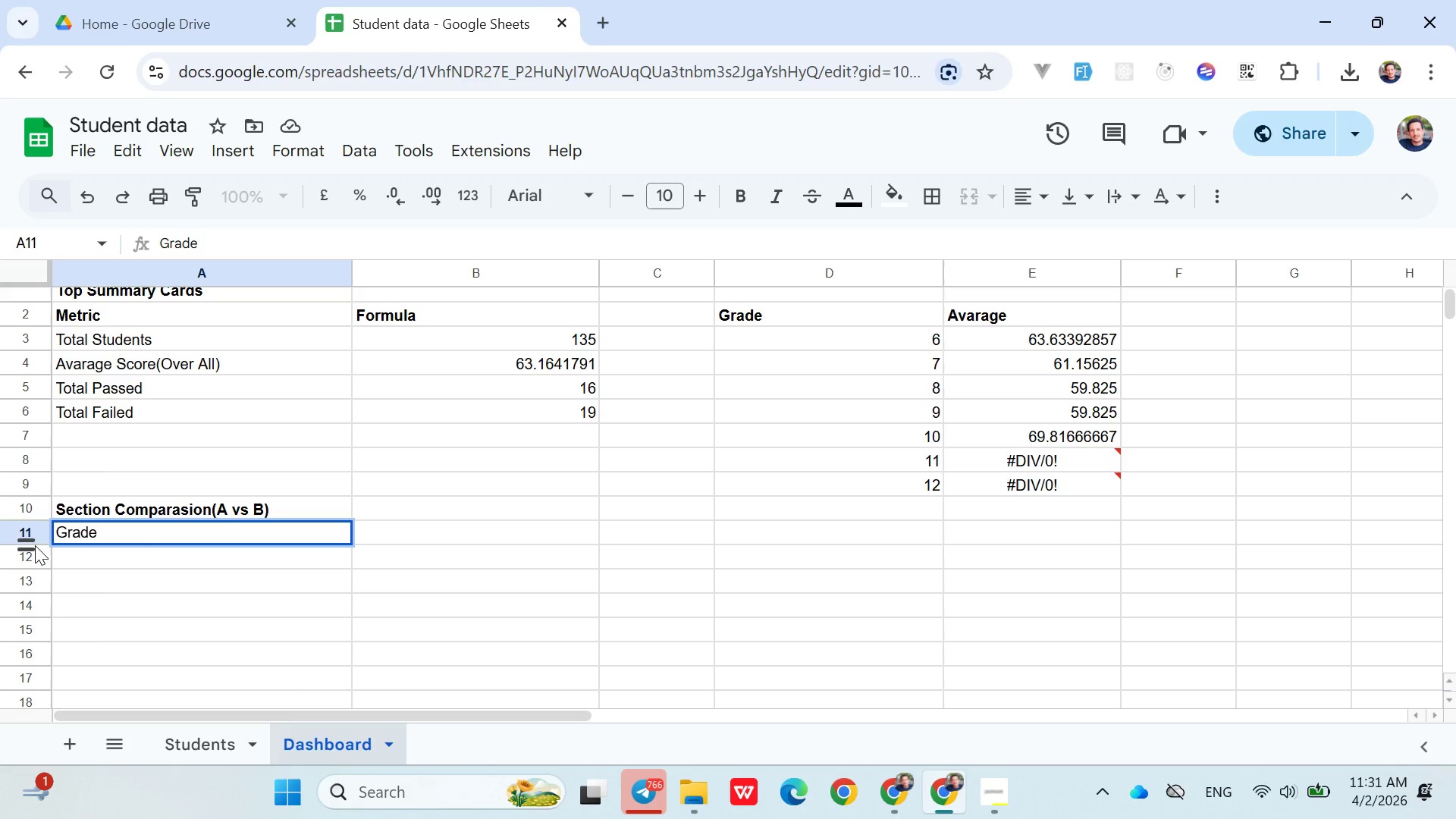 
left_click([35, 534])
 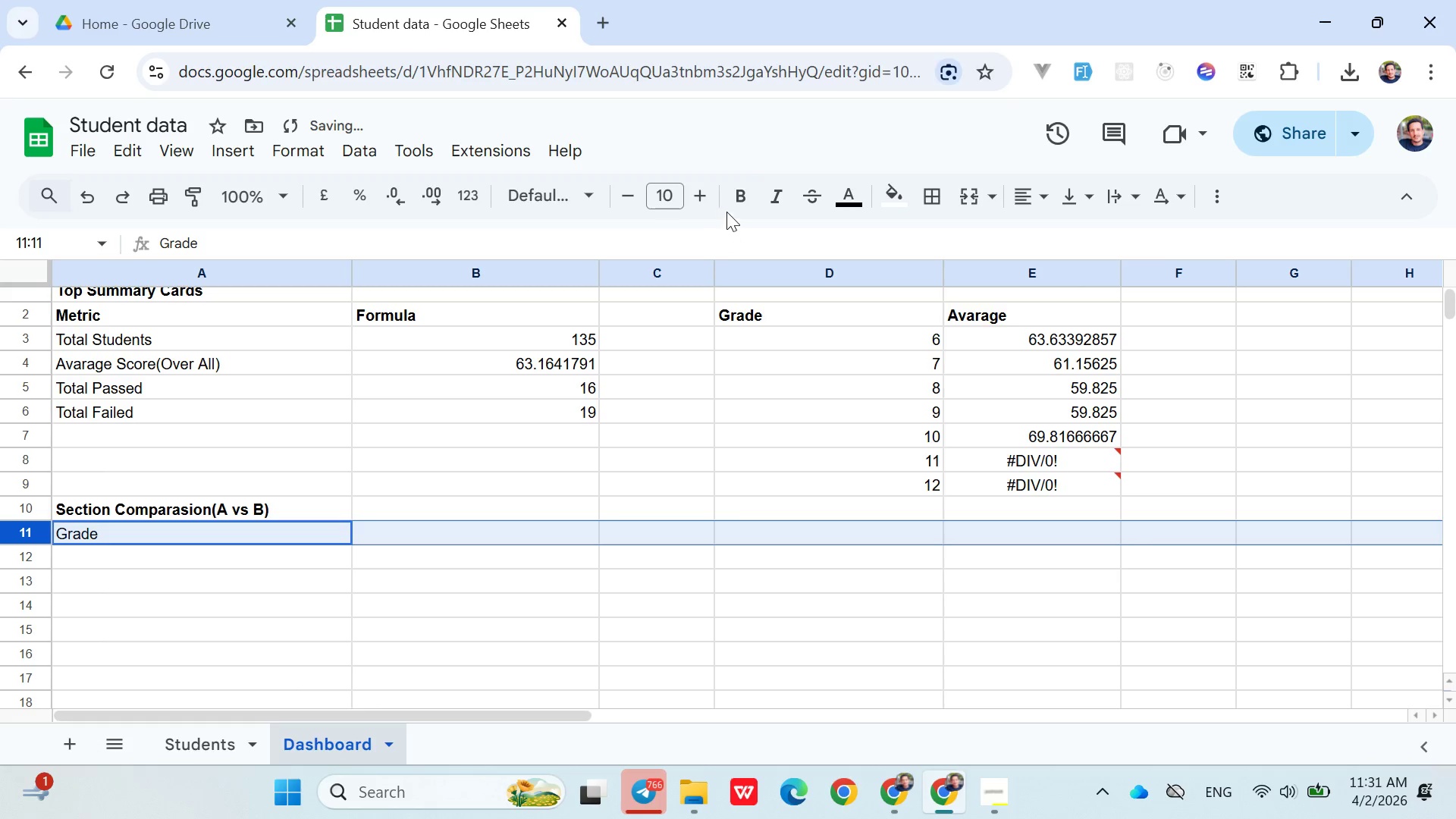 
left_click([739, 200])
 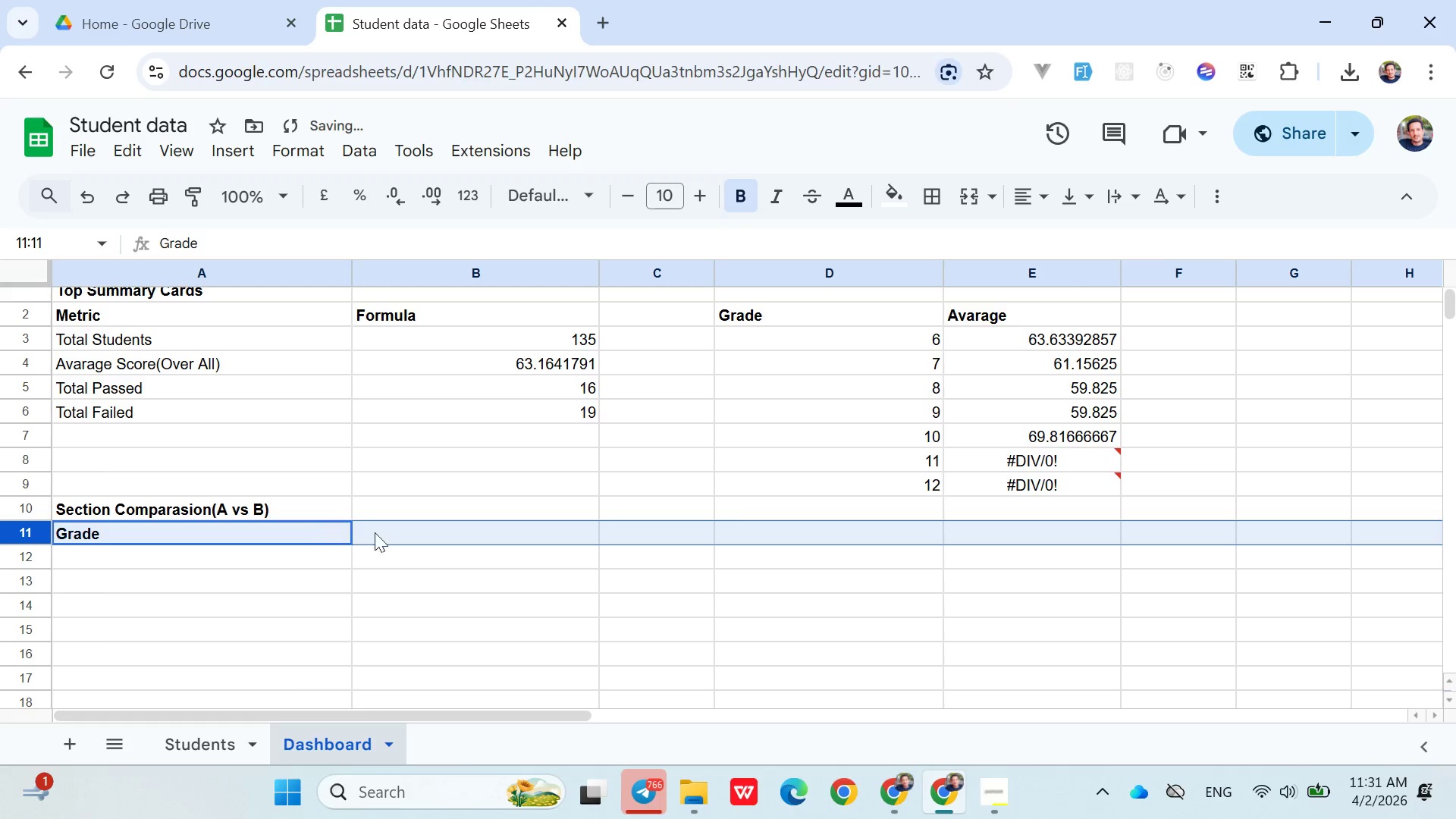 
left_click([398, 537])
 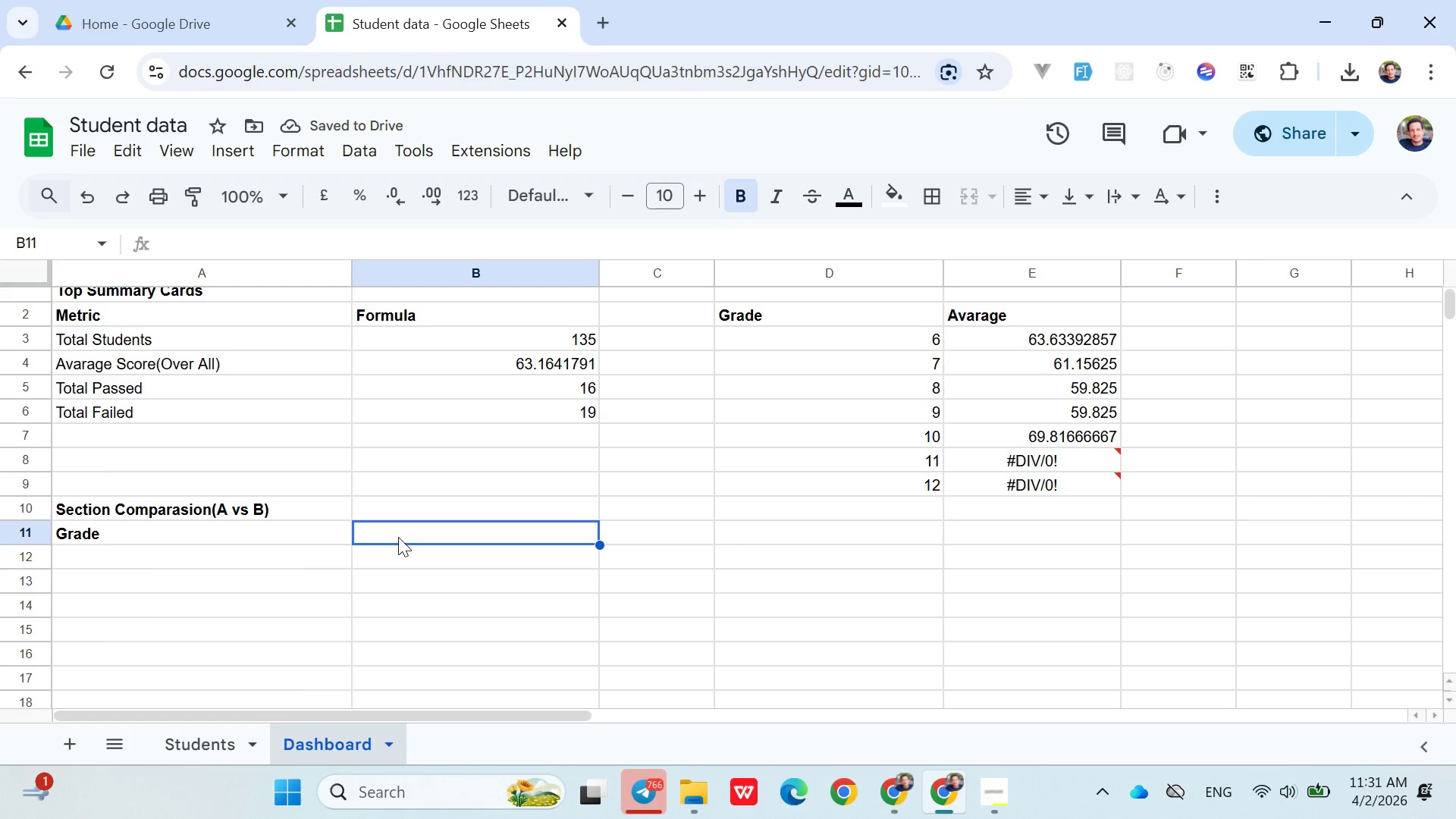 
type(Section A Avg)
 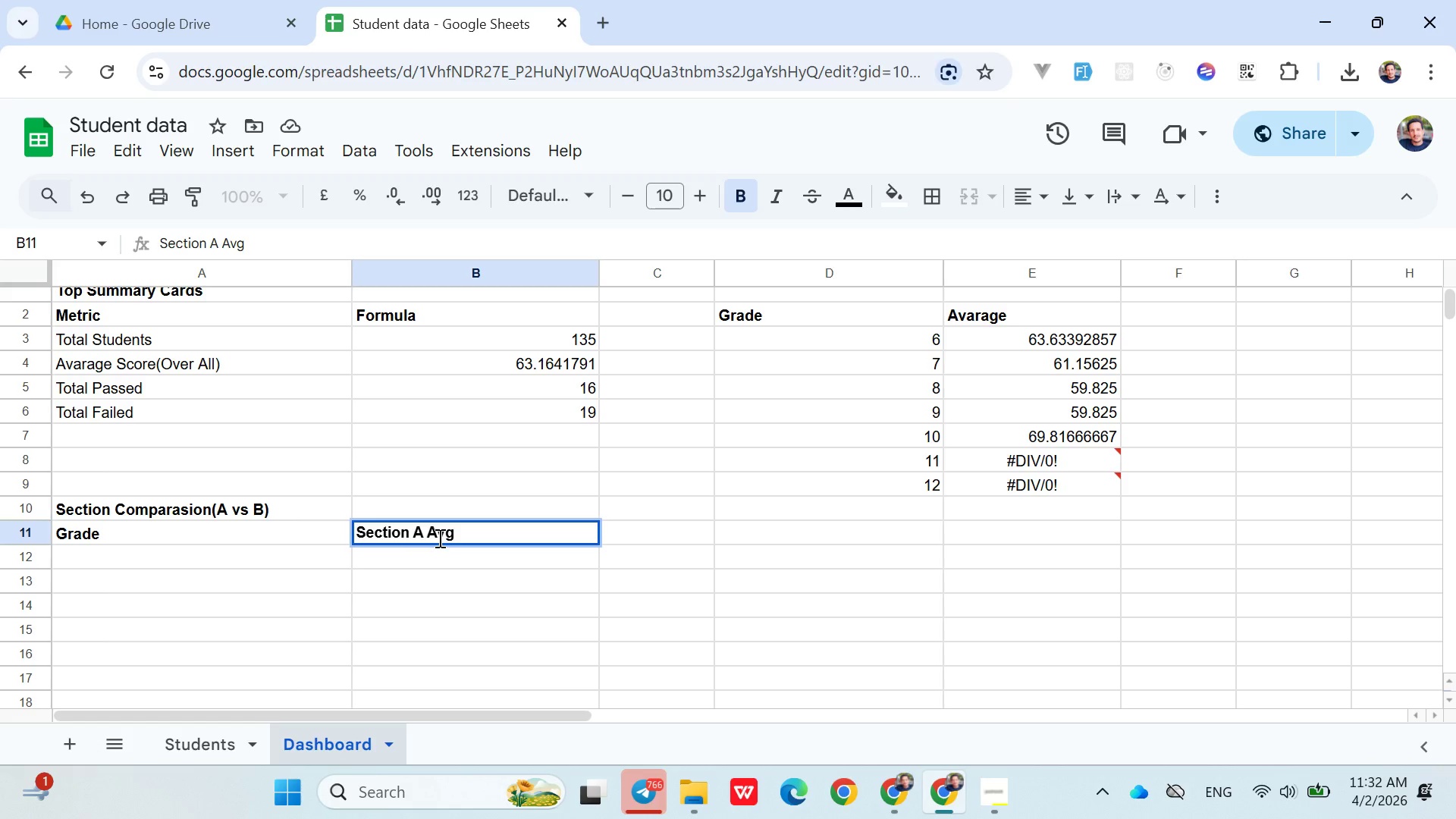 
double_click([436, 538])
 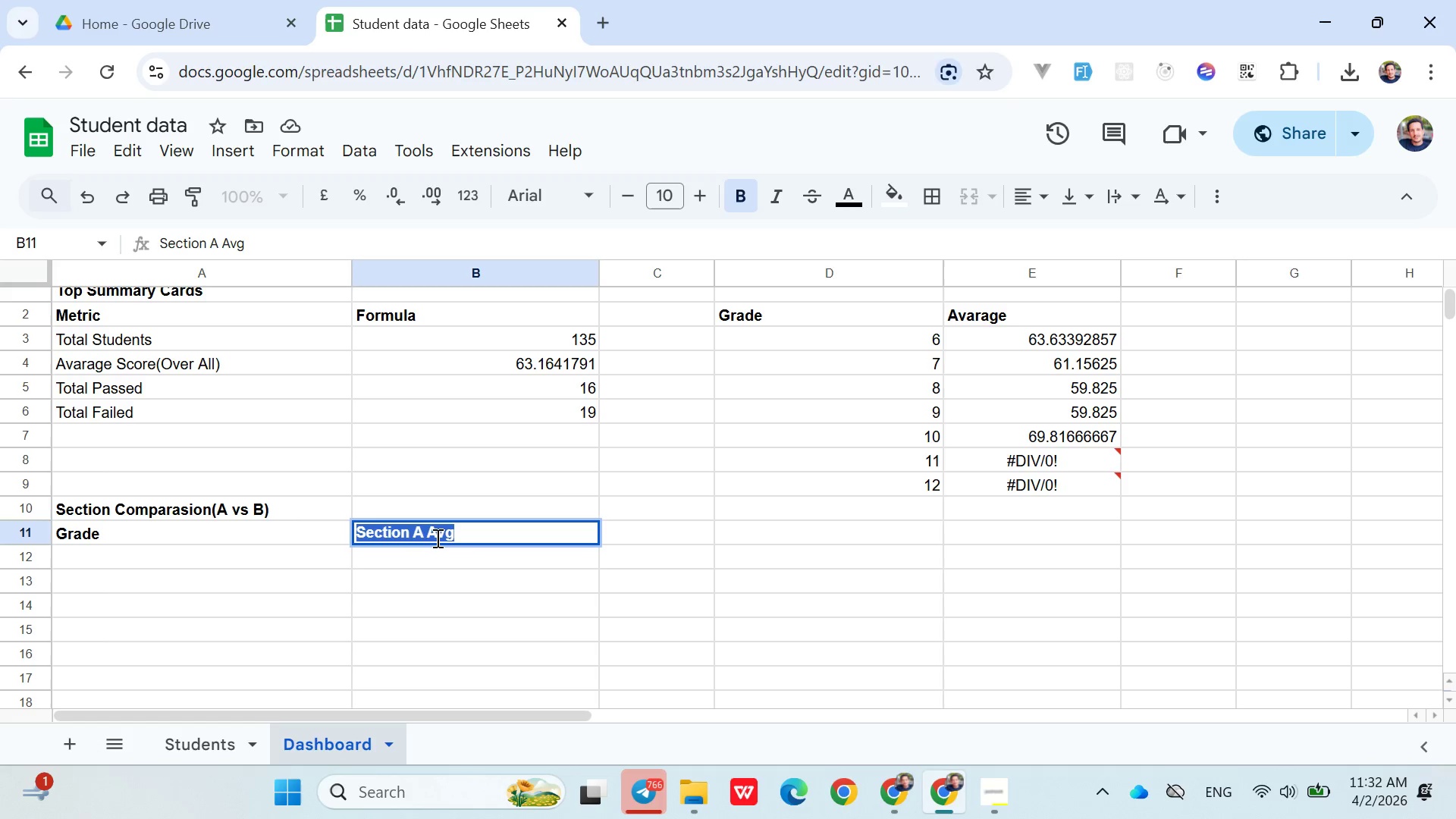 
triple_click([436, 538])
 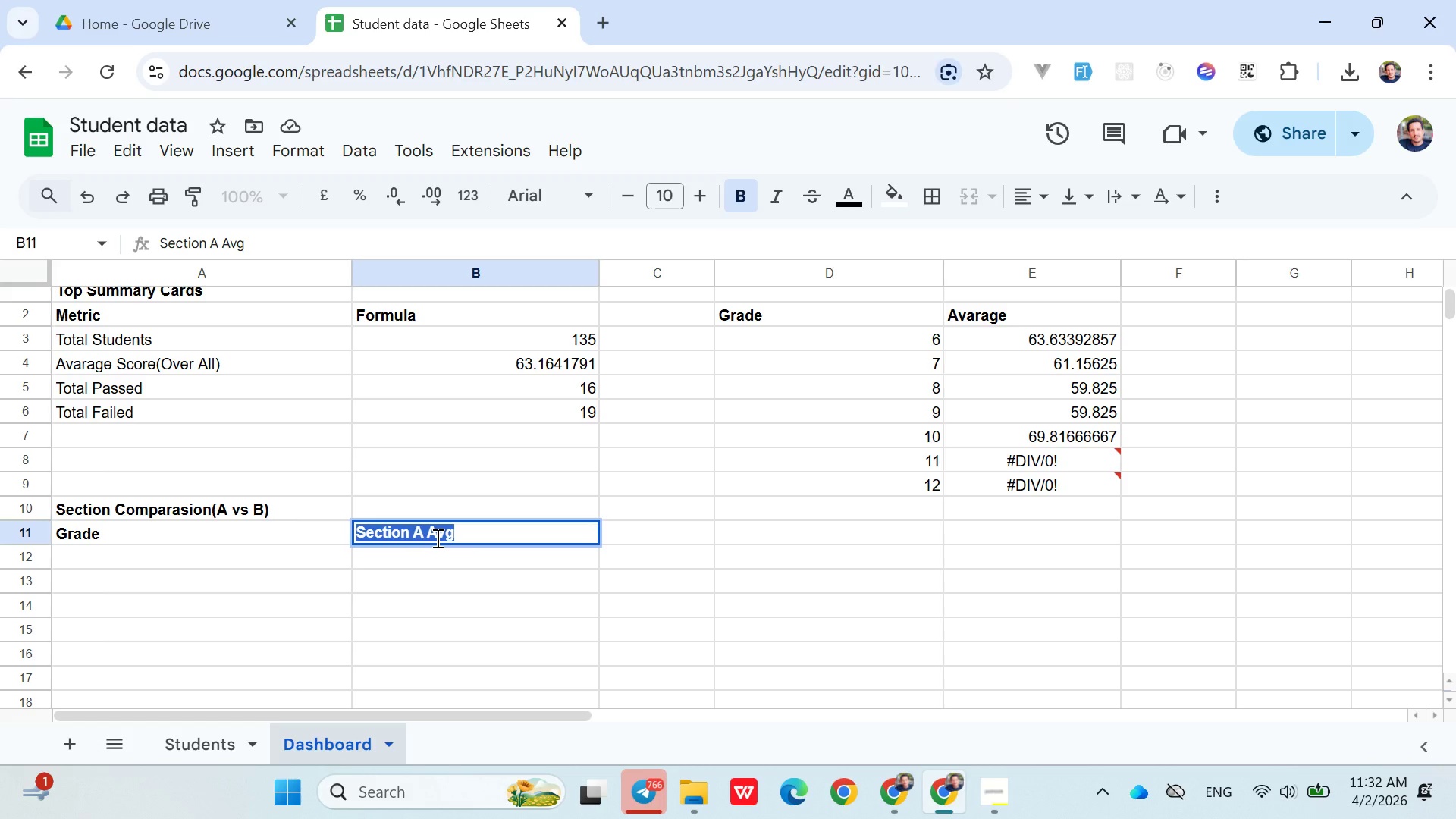 
key(Control+C)
 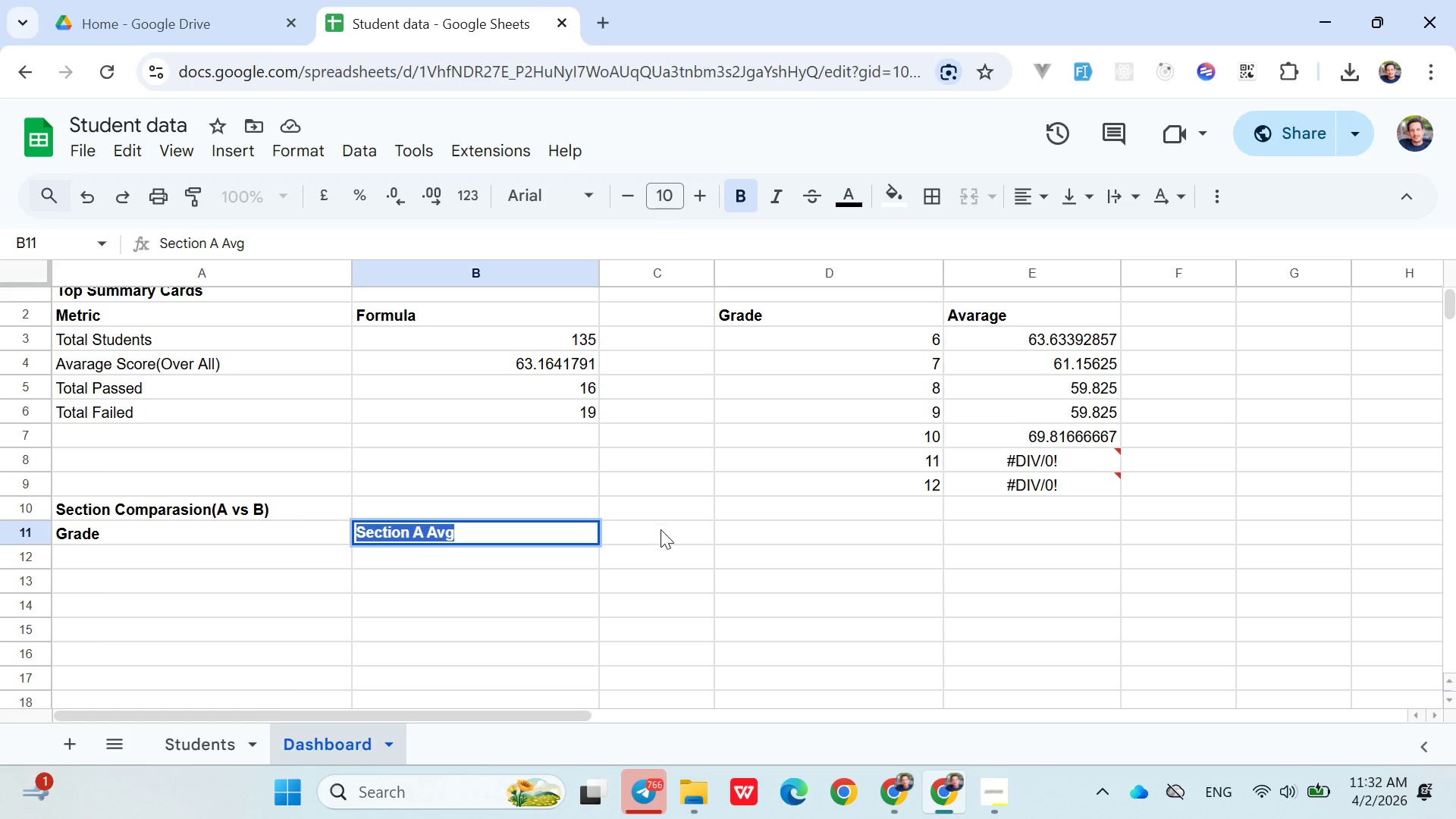 
left_click([661, 532])
 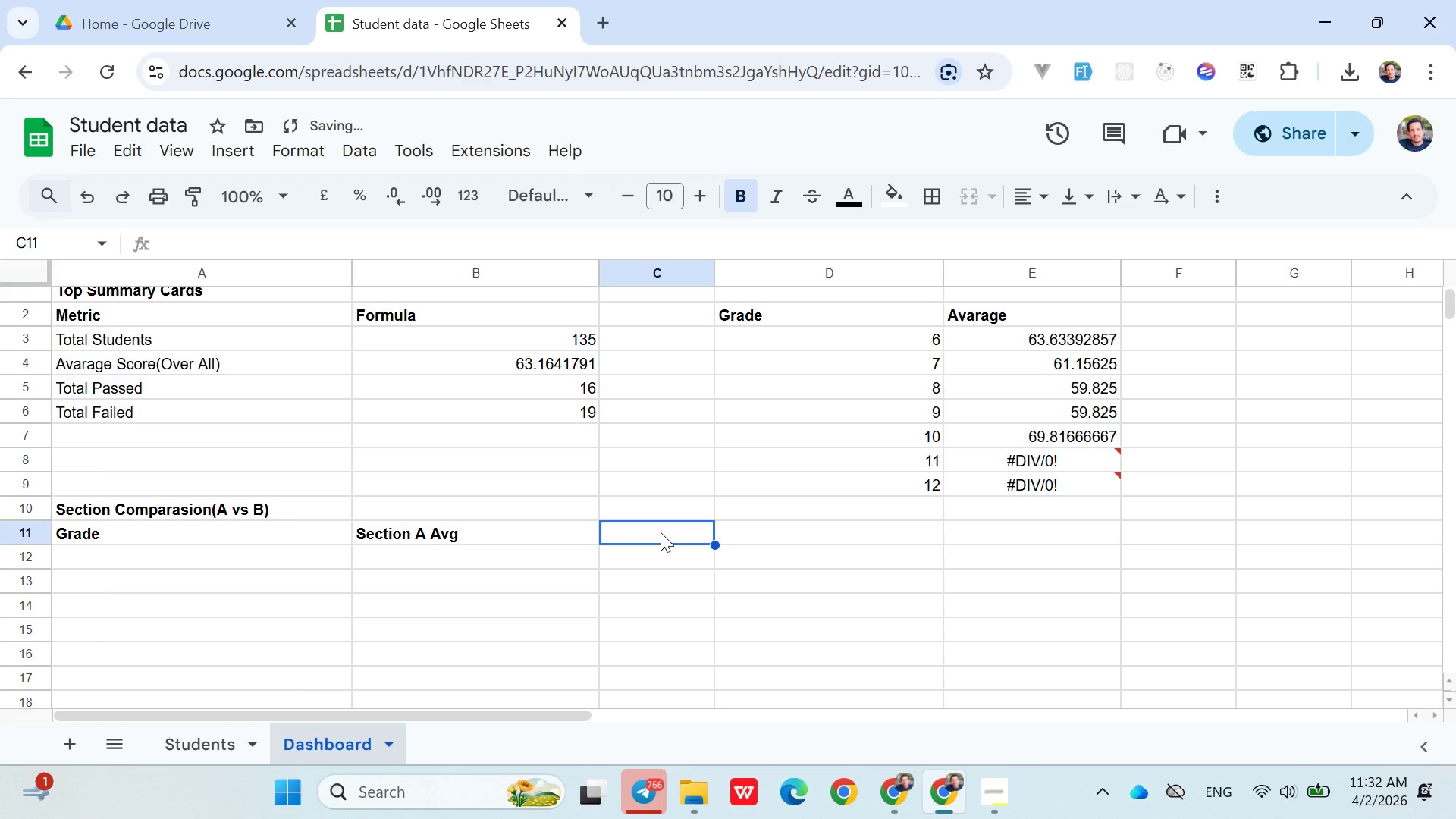 
key(Control+V)
 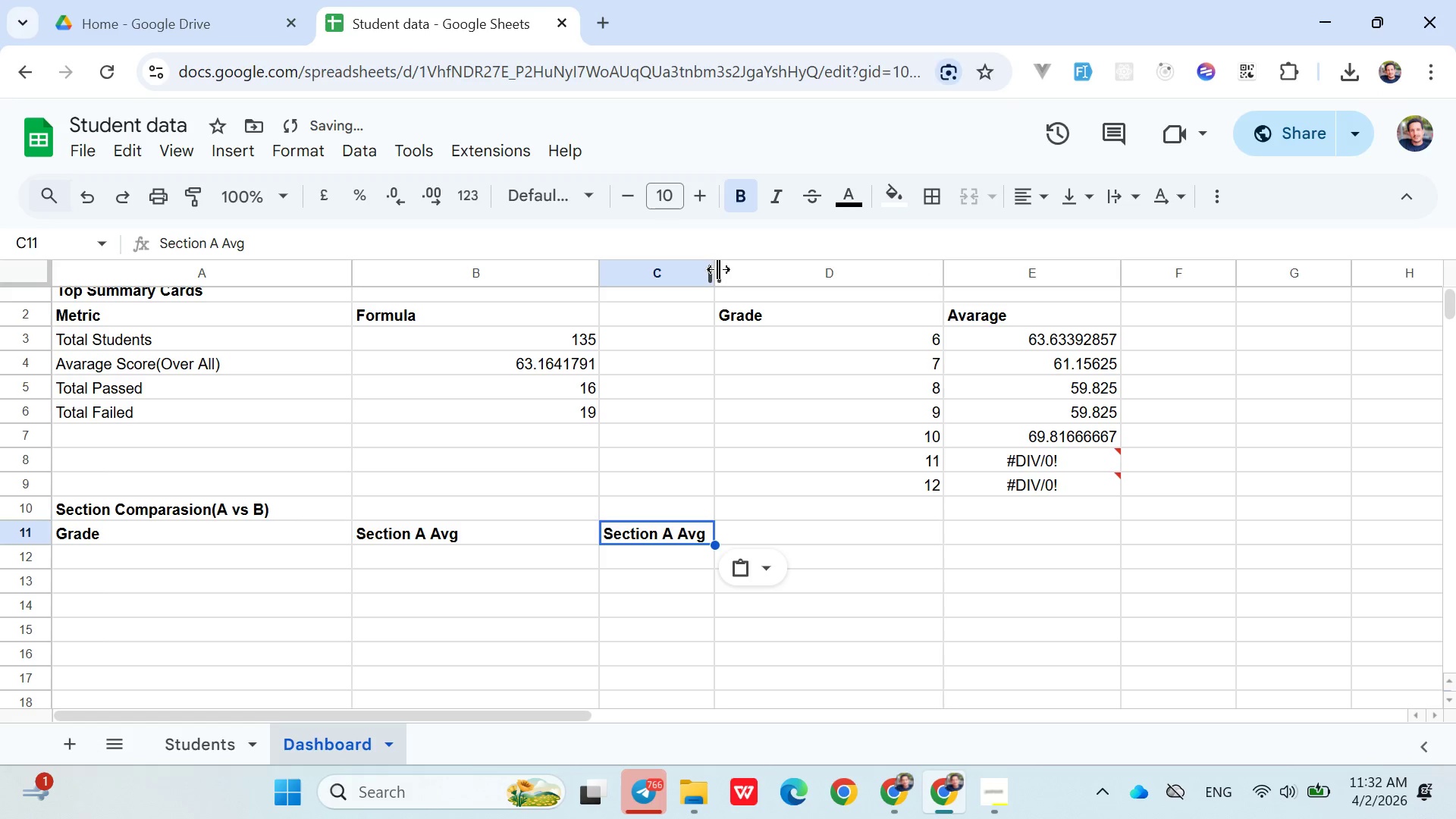 
left_click_drag(start_coordinate=[718, 269], to_coordinate=[817, 270])
 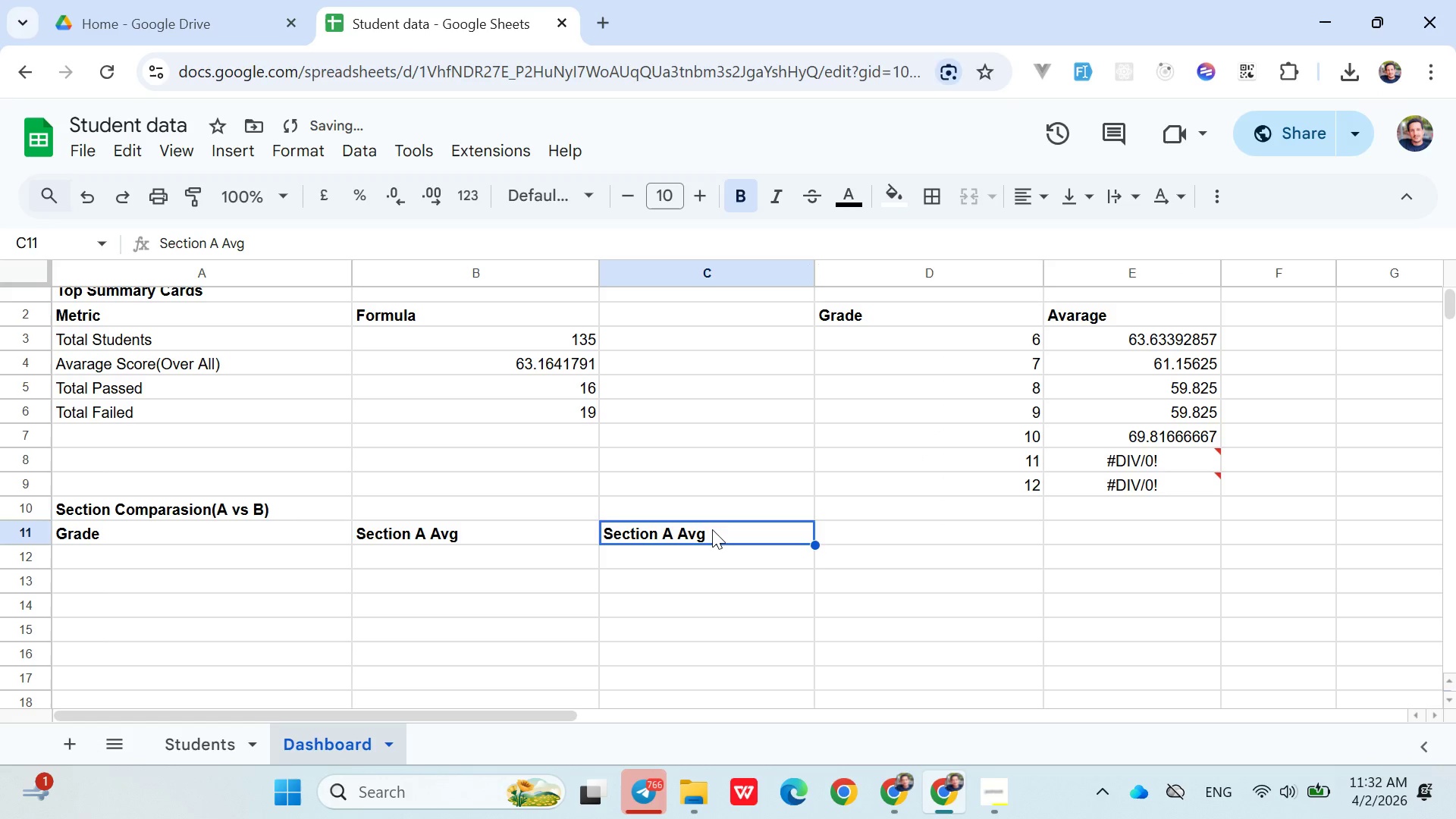 
left_click([712, 531])
 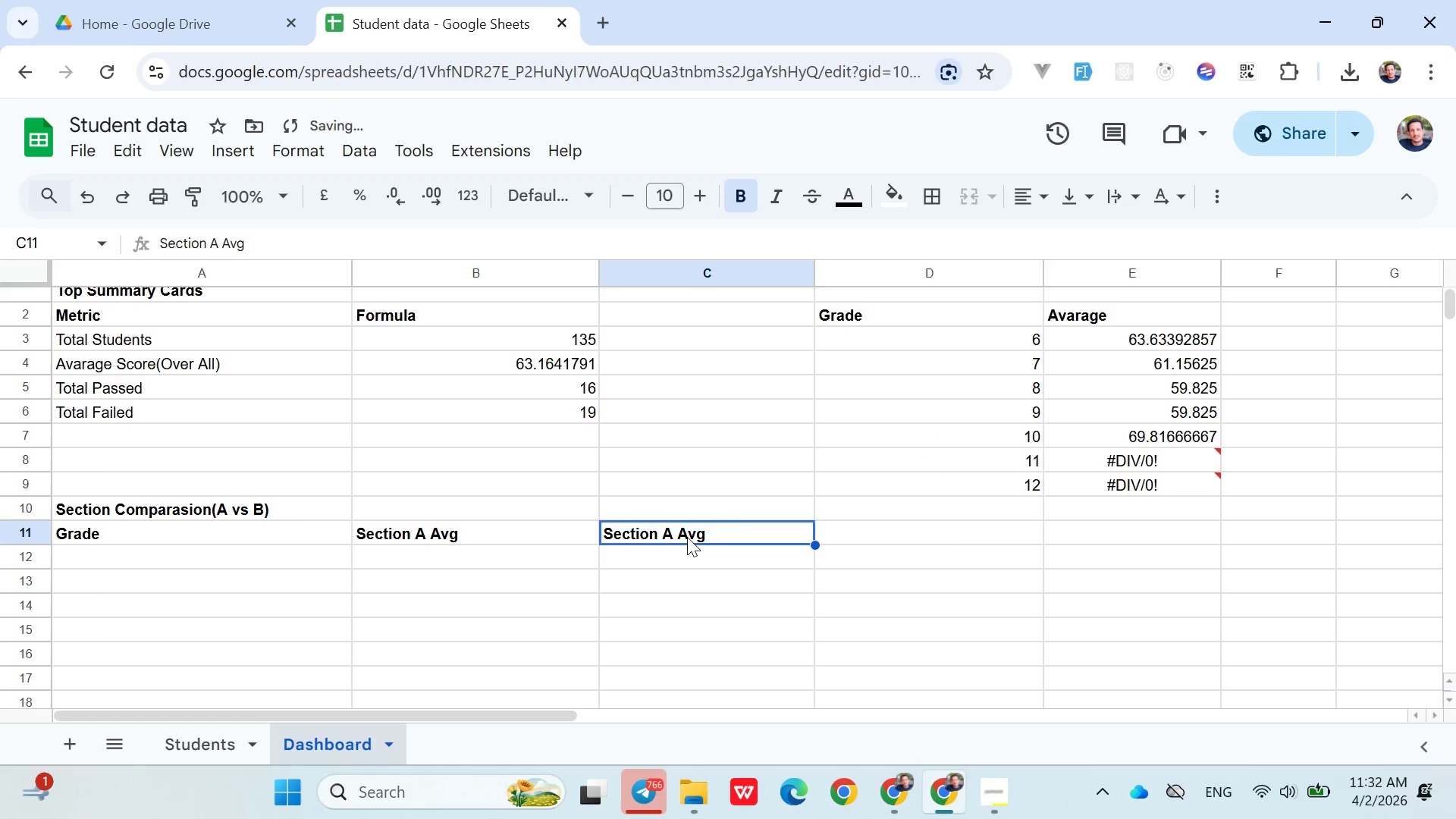 
double_click([687, 537])
 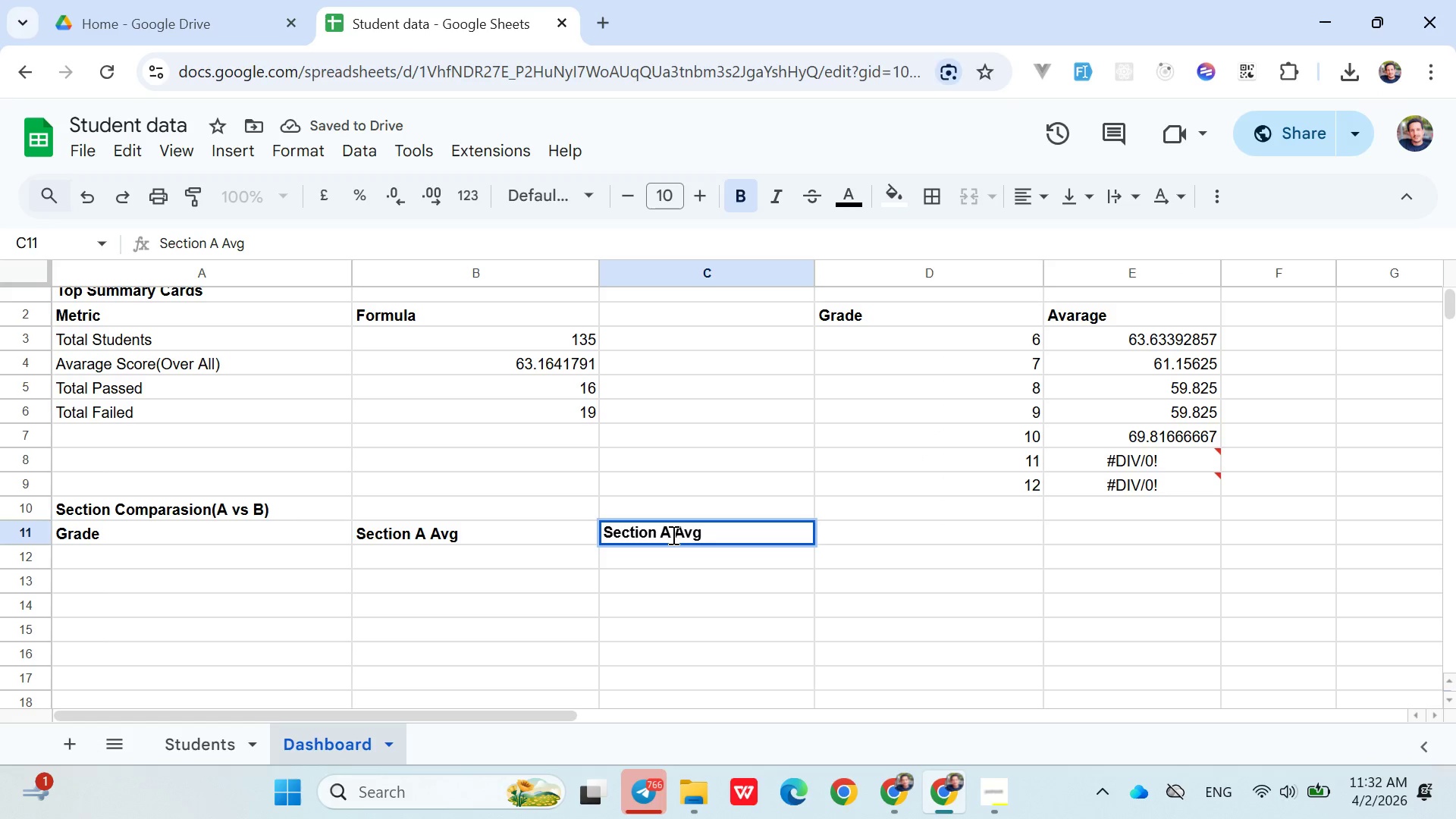 
left_click([670, 535])
 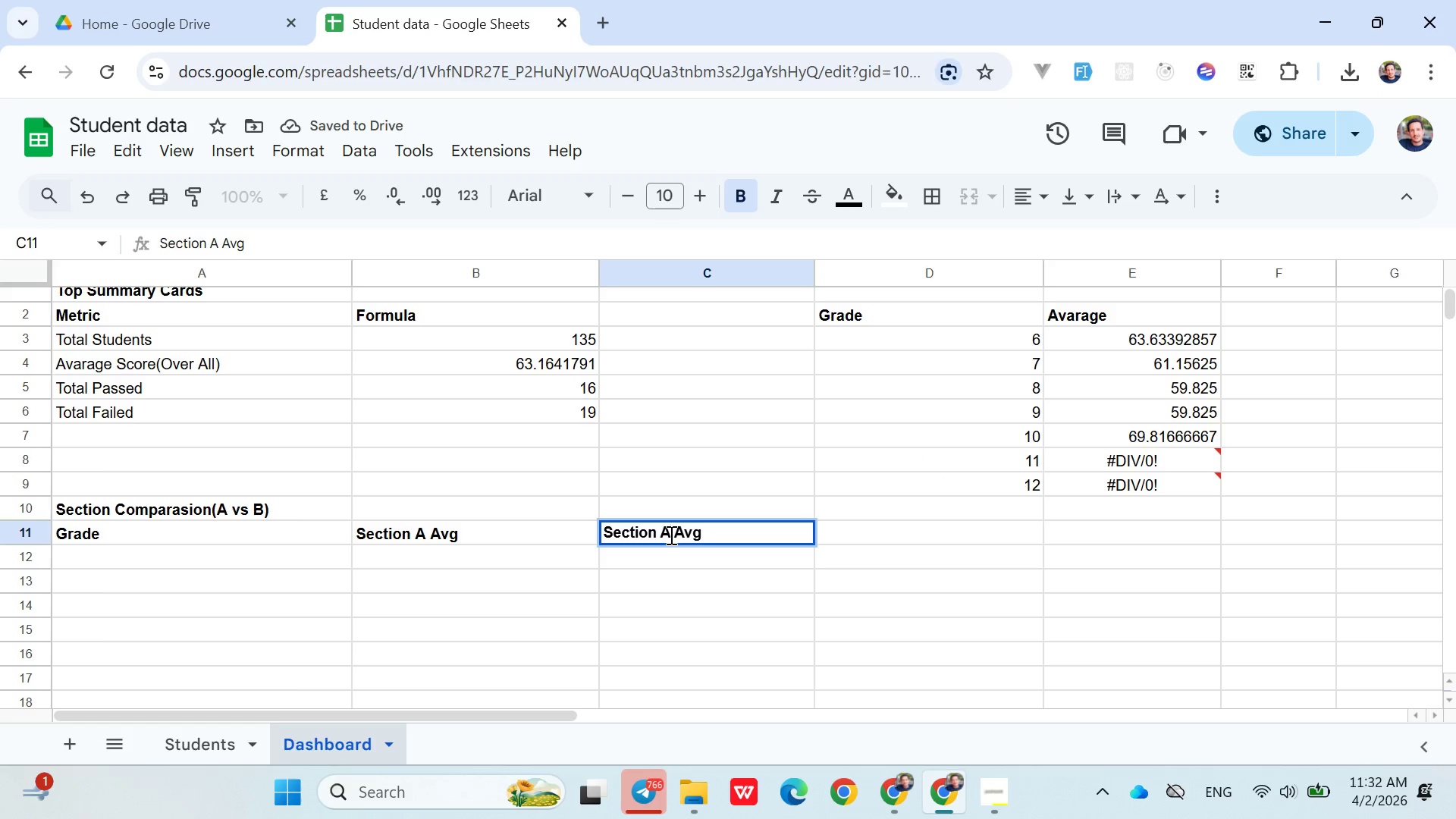 
key(Backspace)
 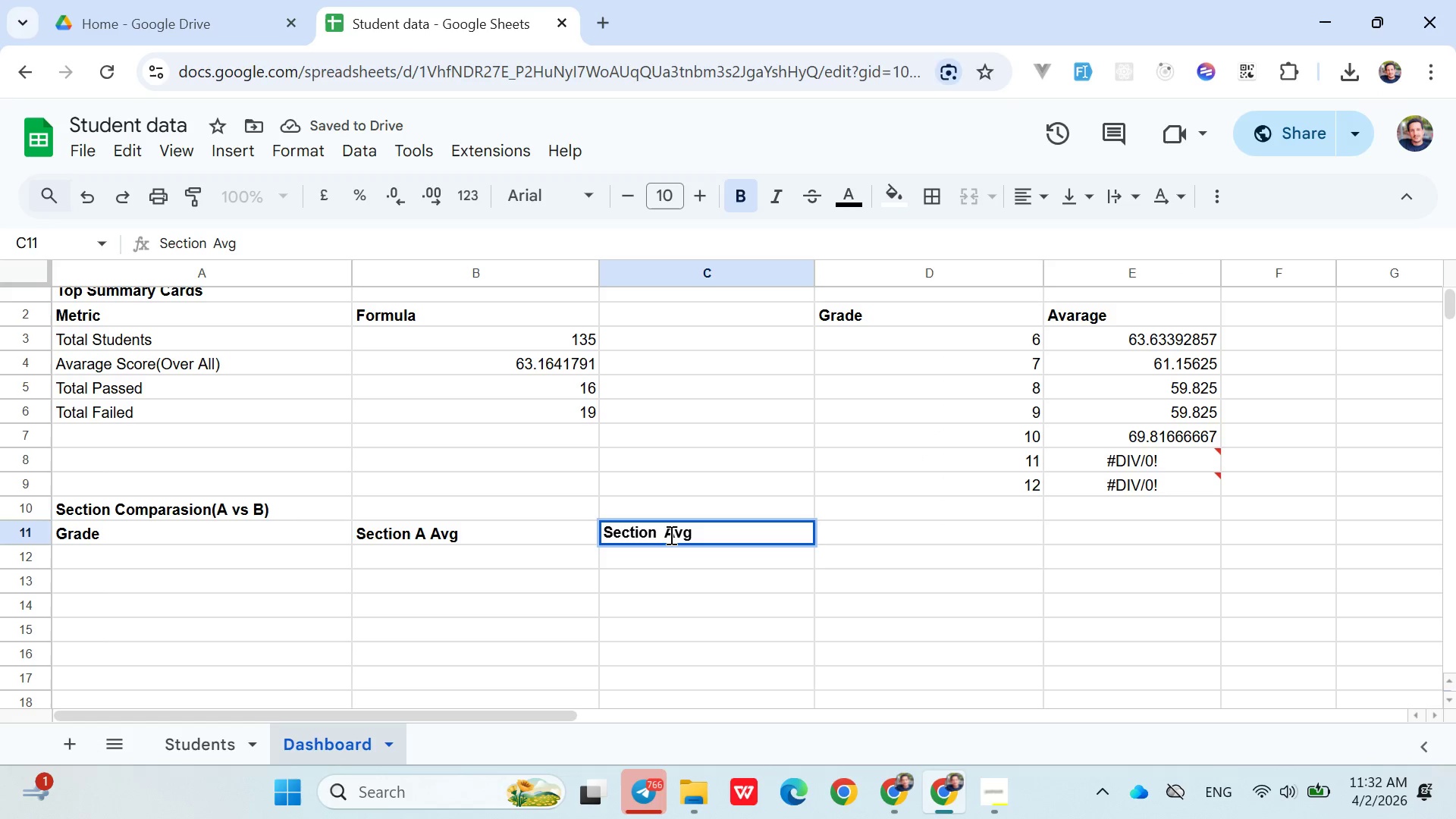 
key(Shift+B)
 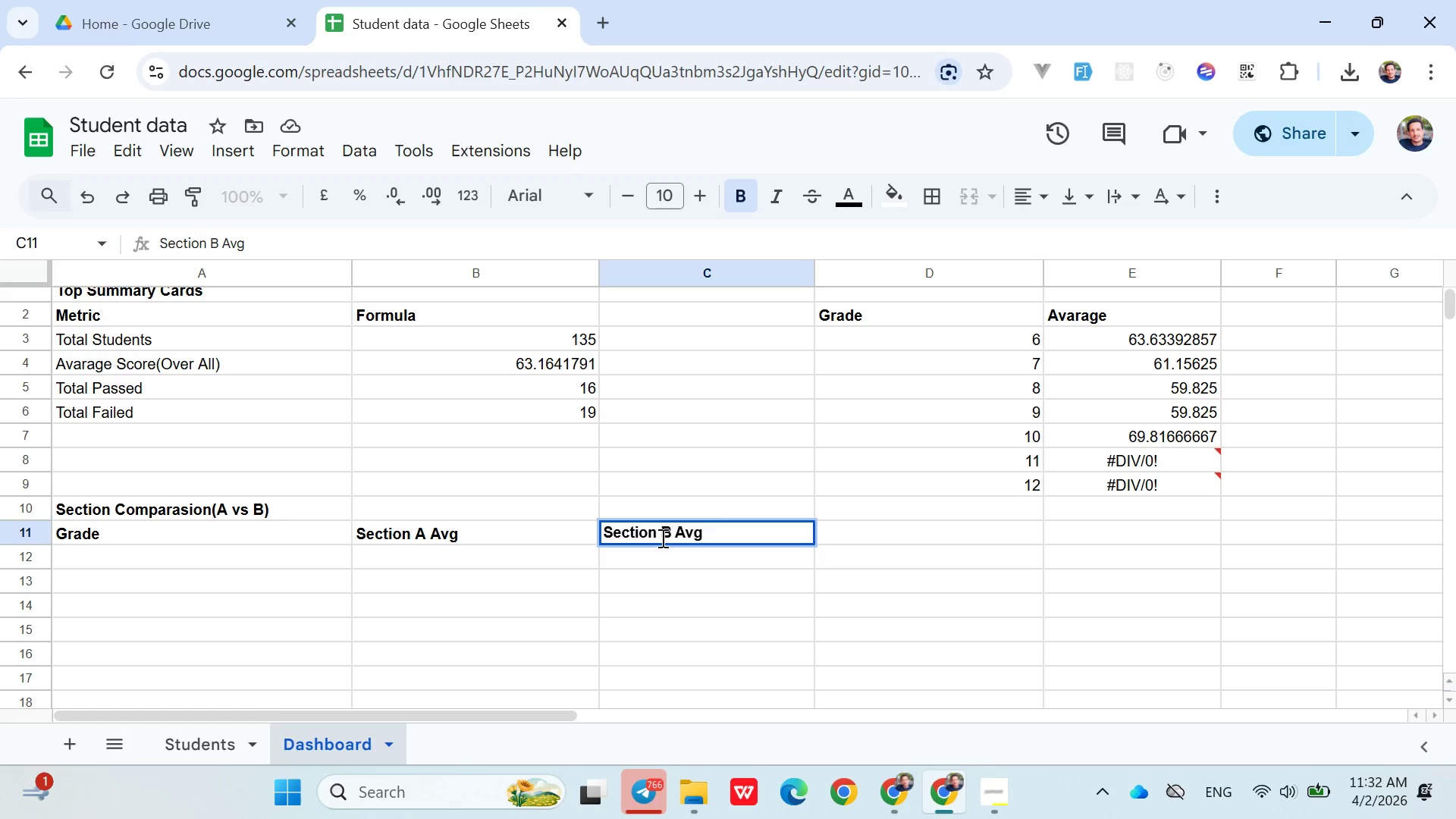 
wait(6.22)
 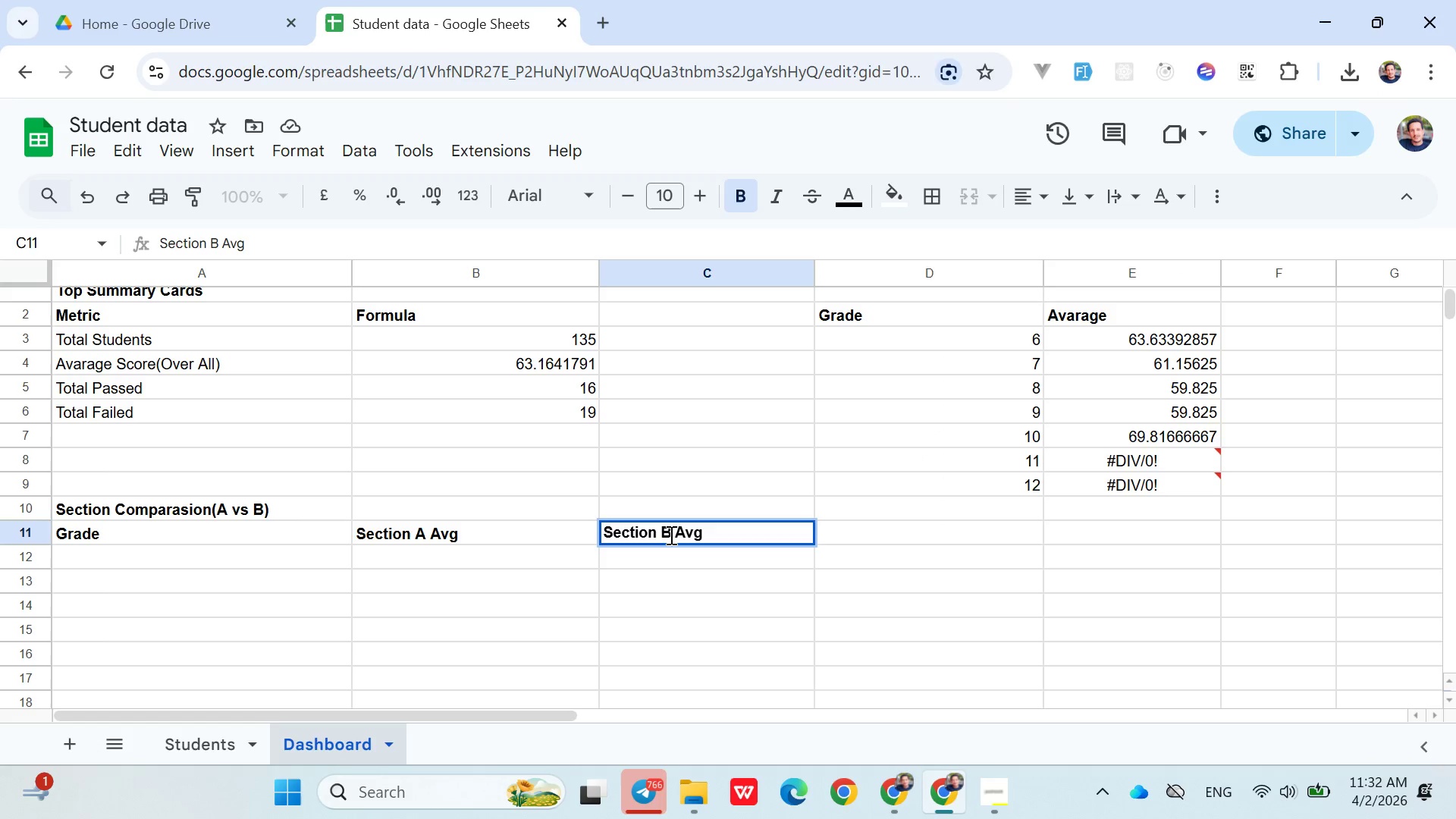 
left_click([246, 564])
 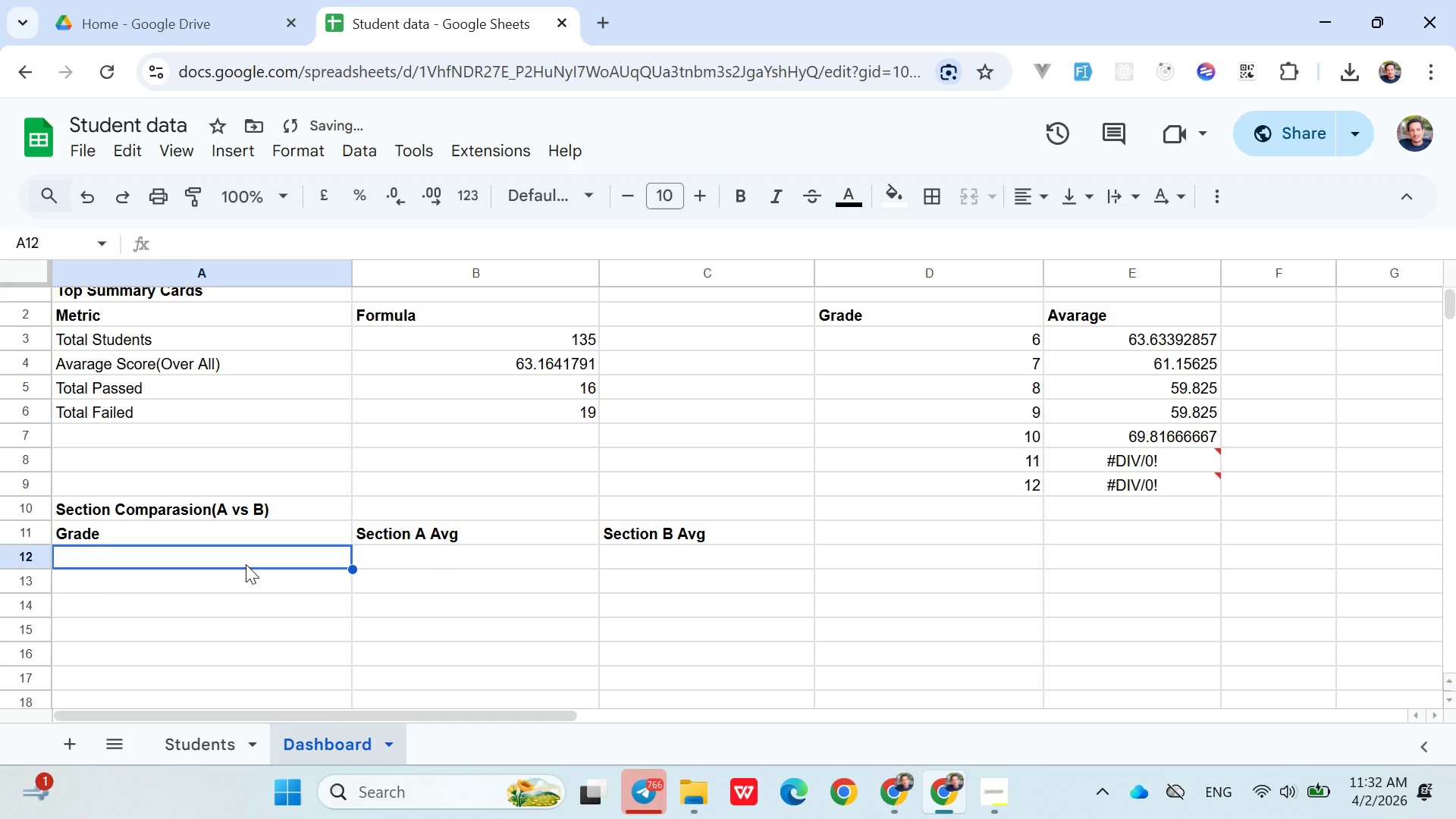 
key(Shift+6)
 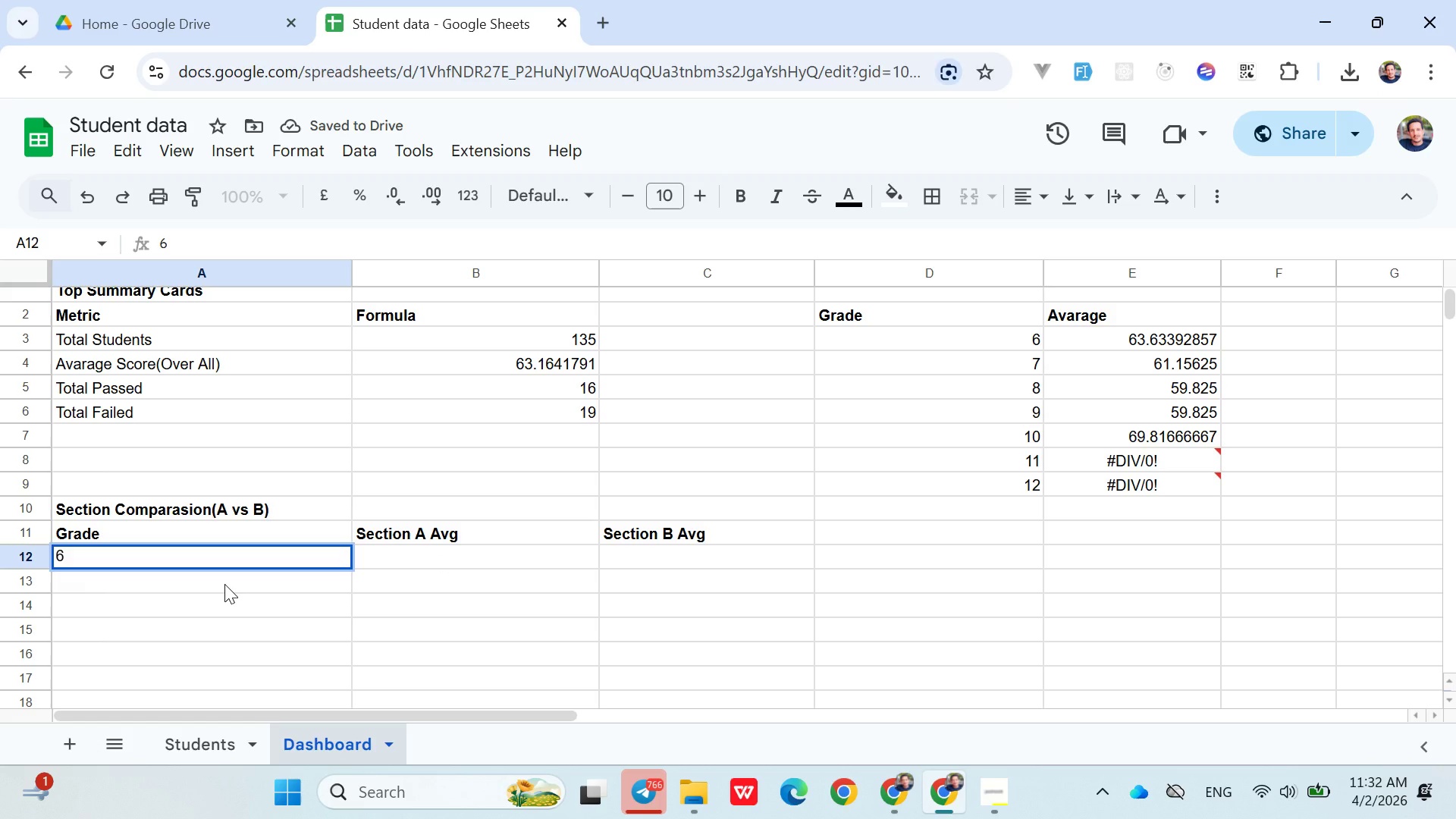 
key(ArrowDown)
 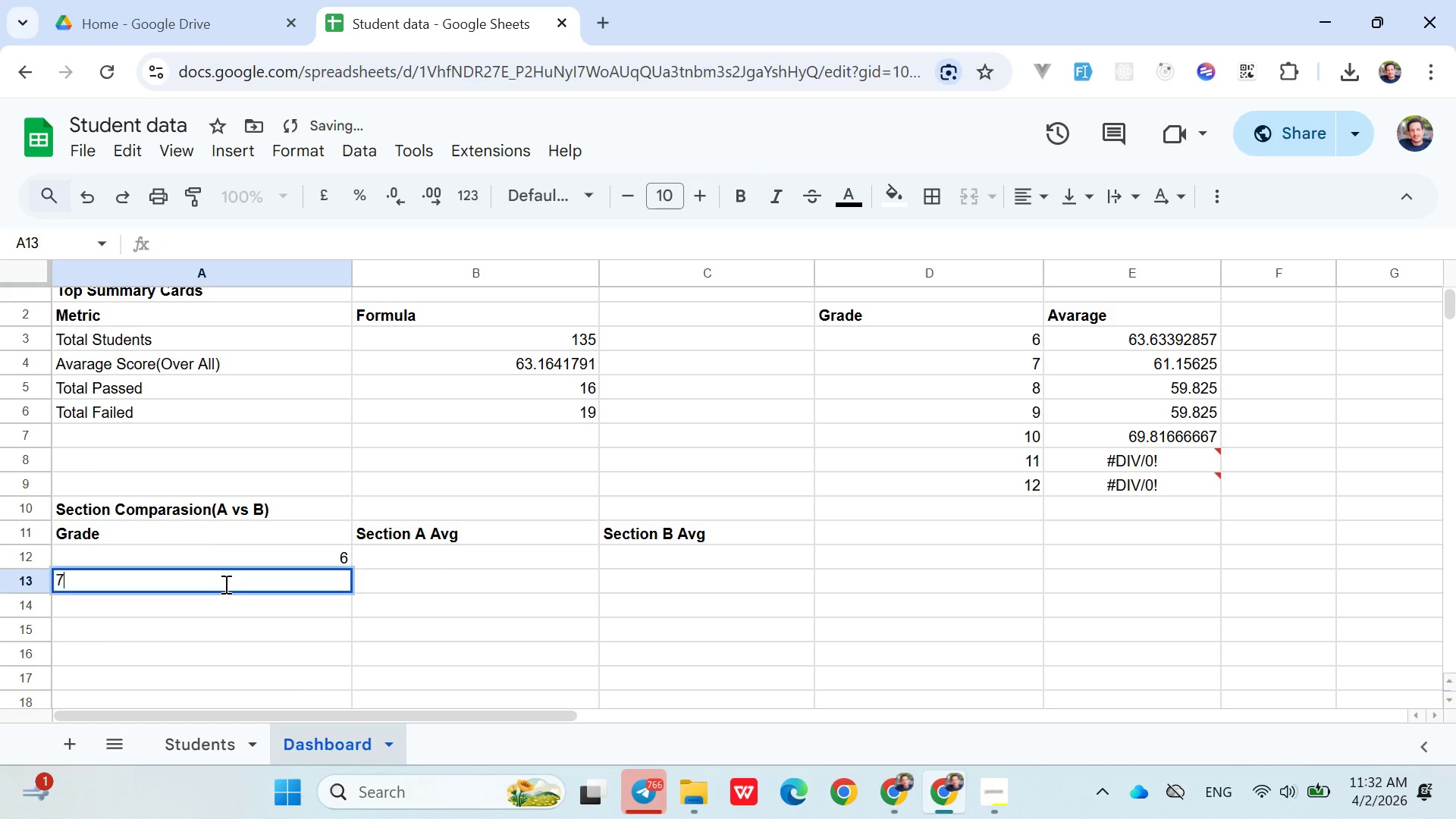 
key(7)
 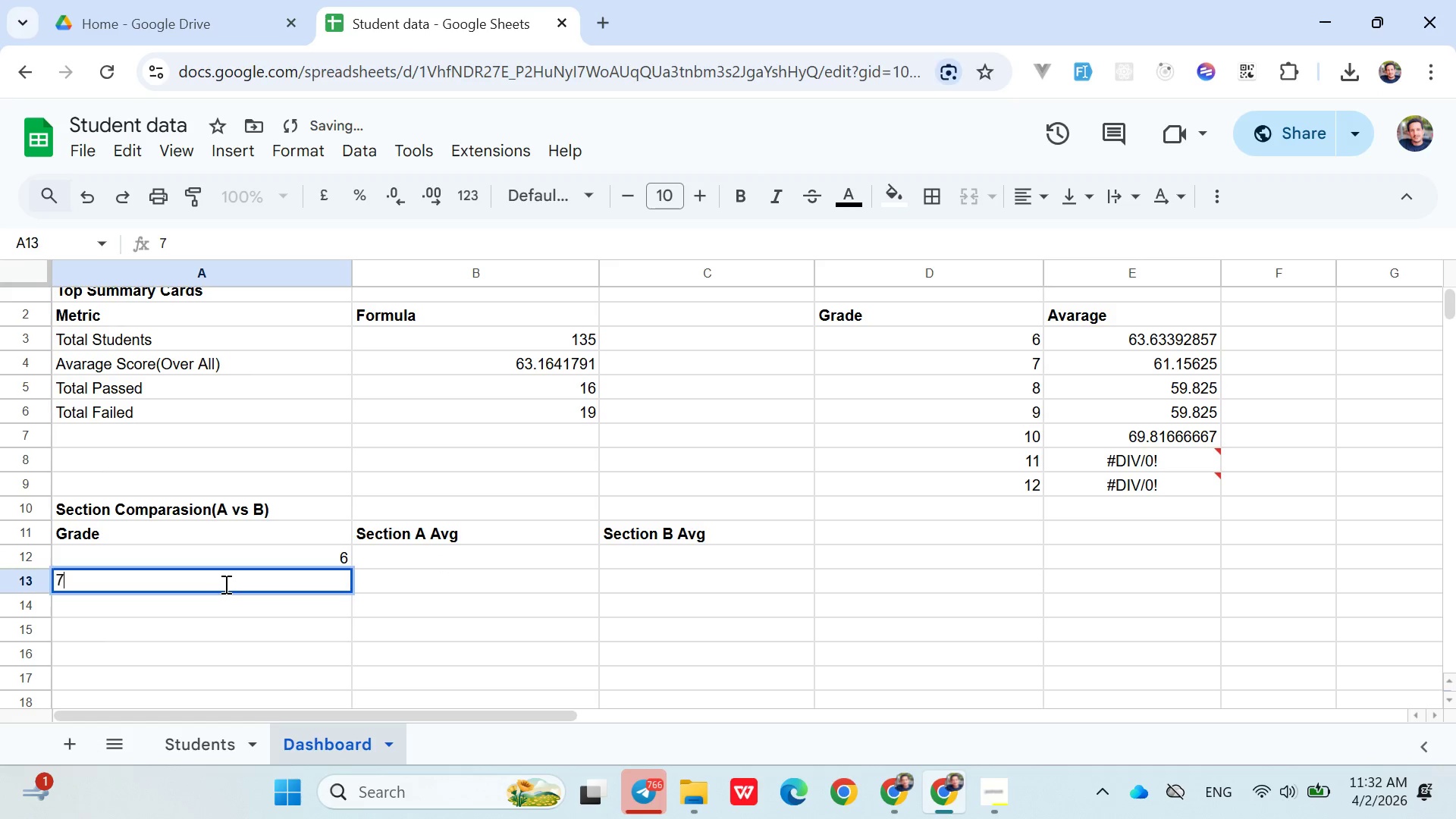 
key(ArrowDown)
 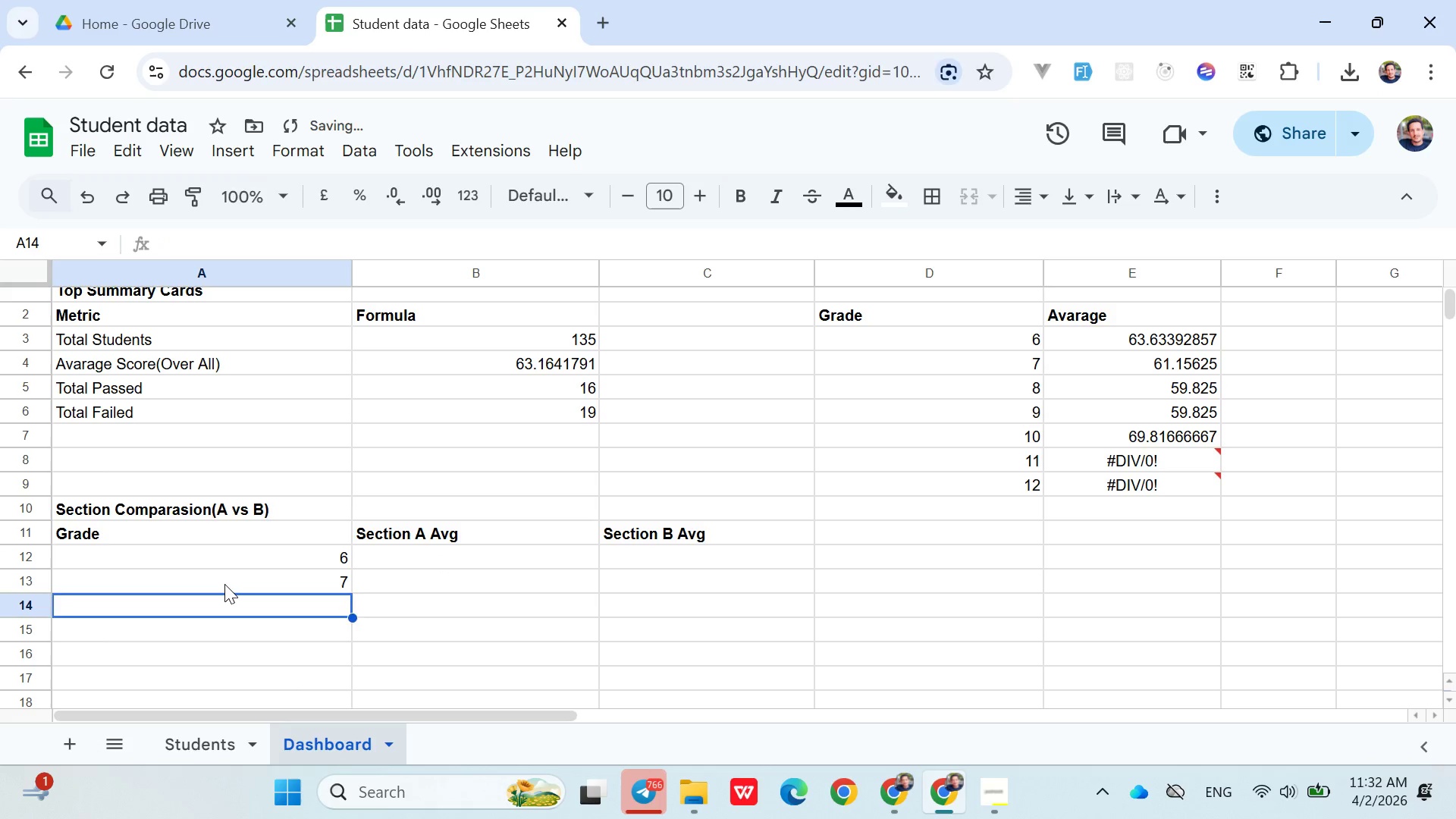 
key(8)
 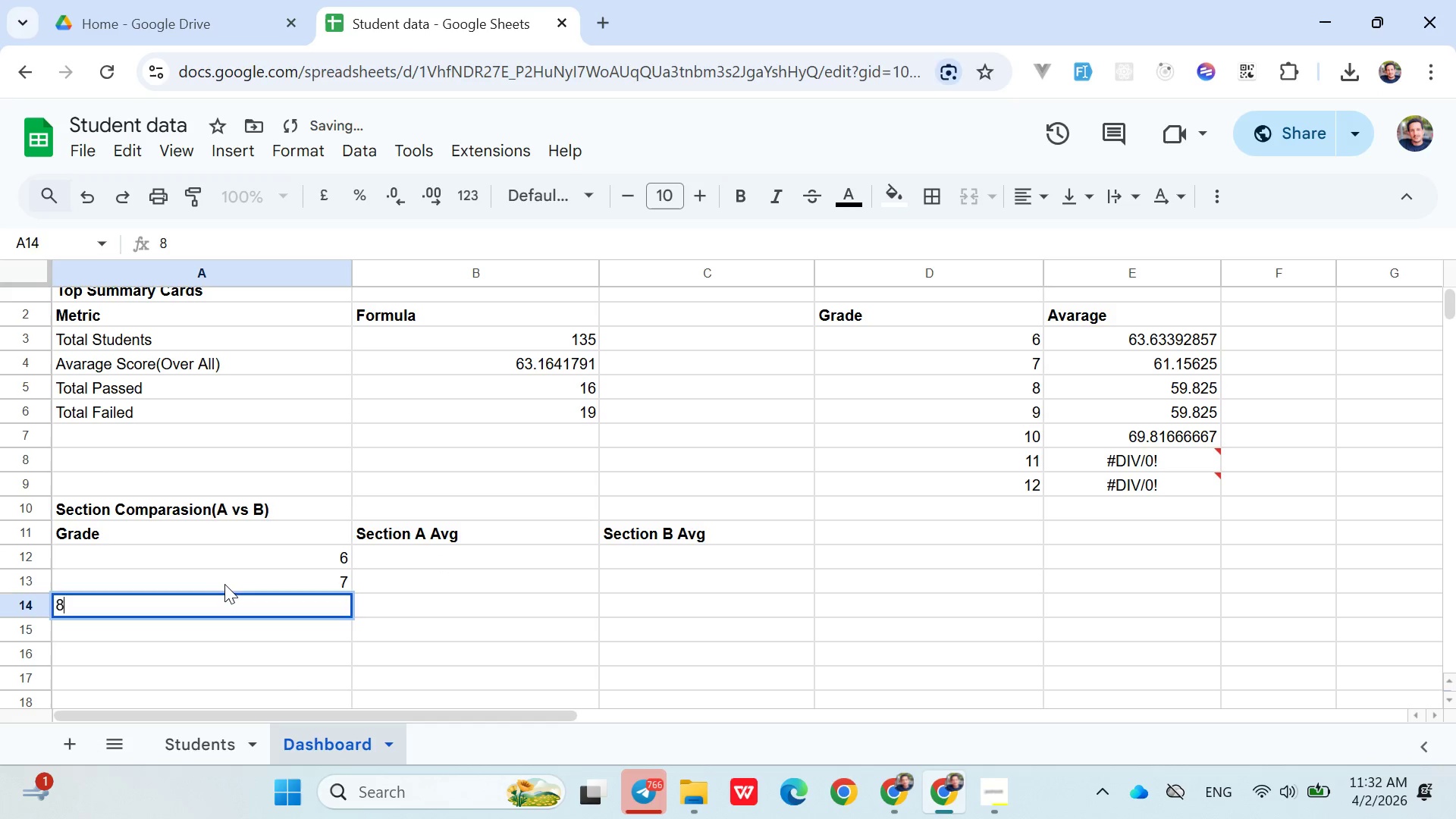 
key(ArrowDown)
 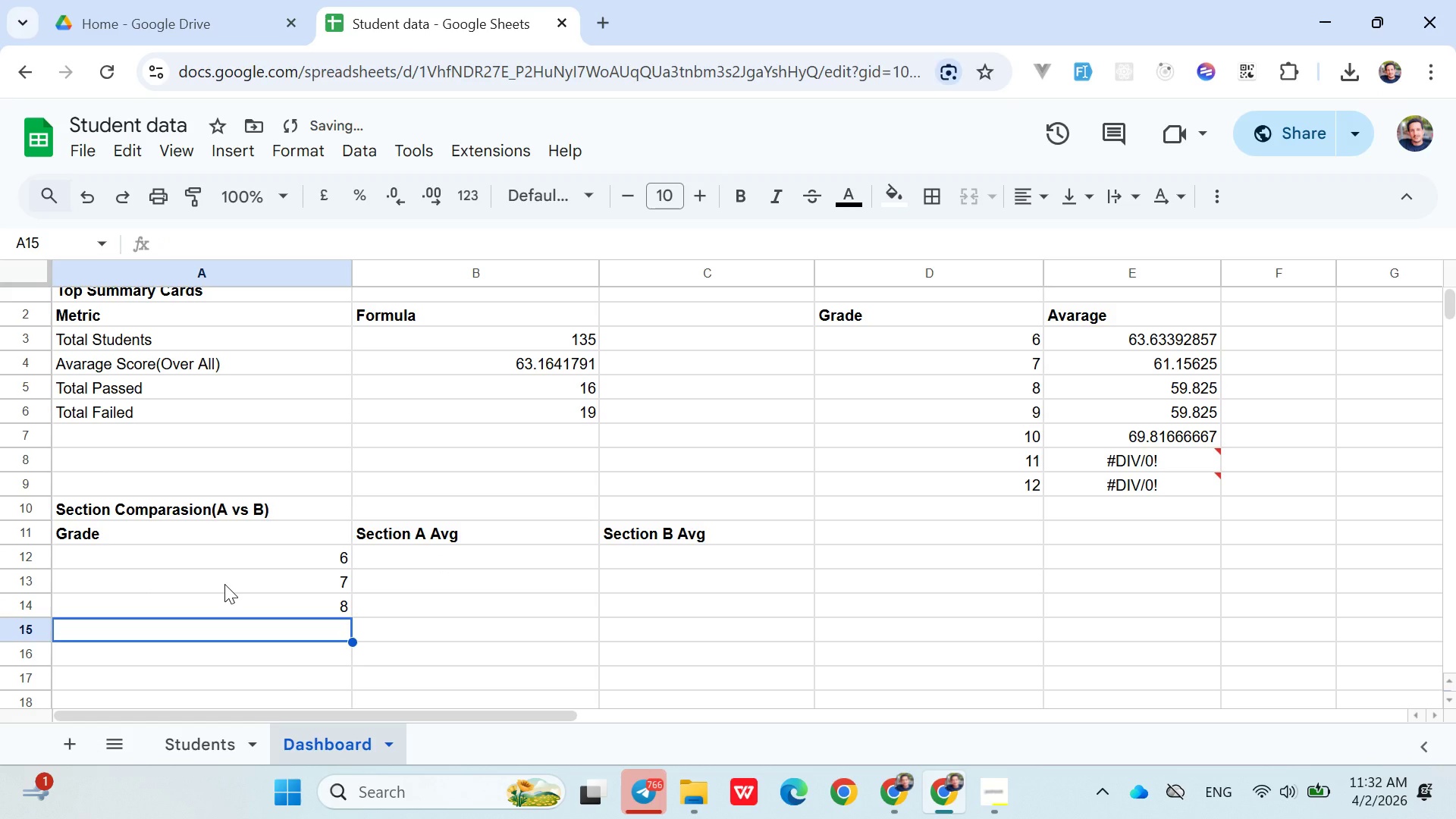 
key(9)
 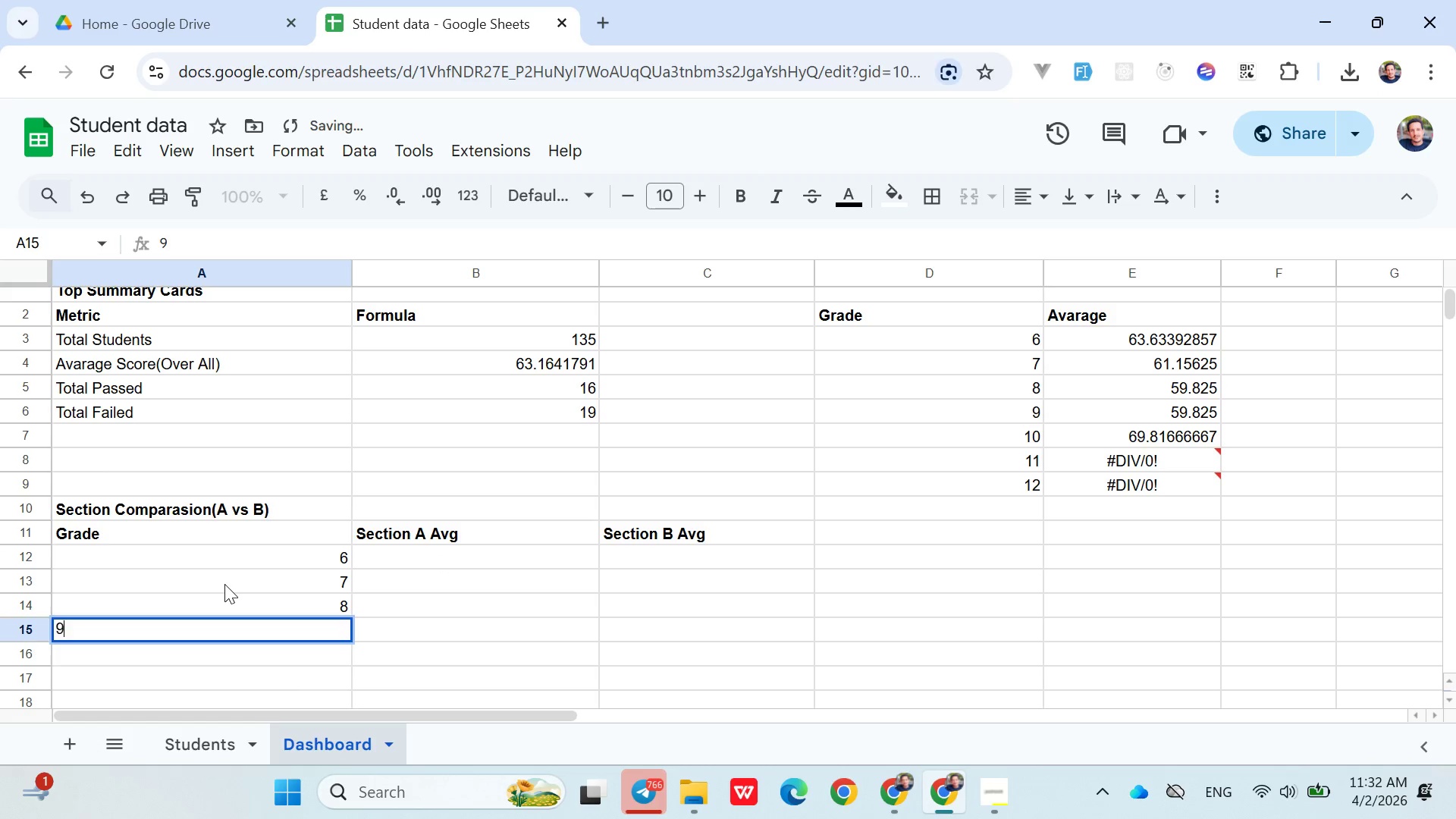 
key(ArrowDown)
 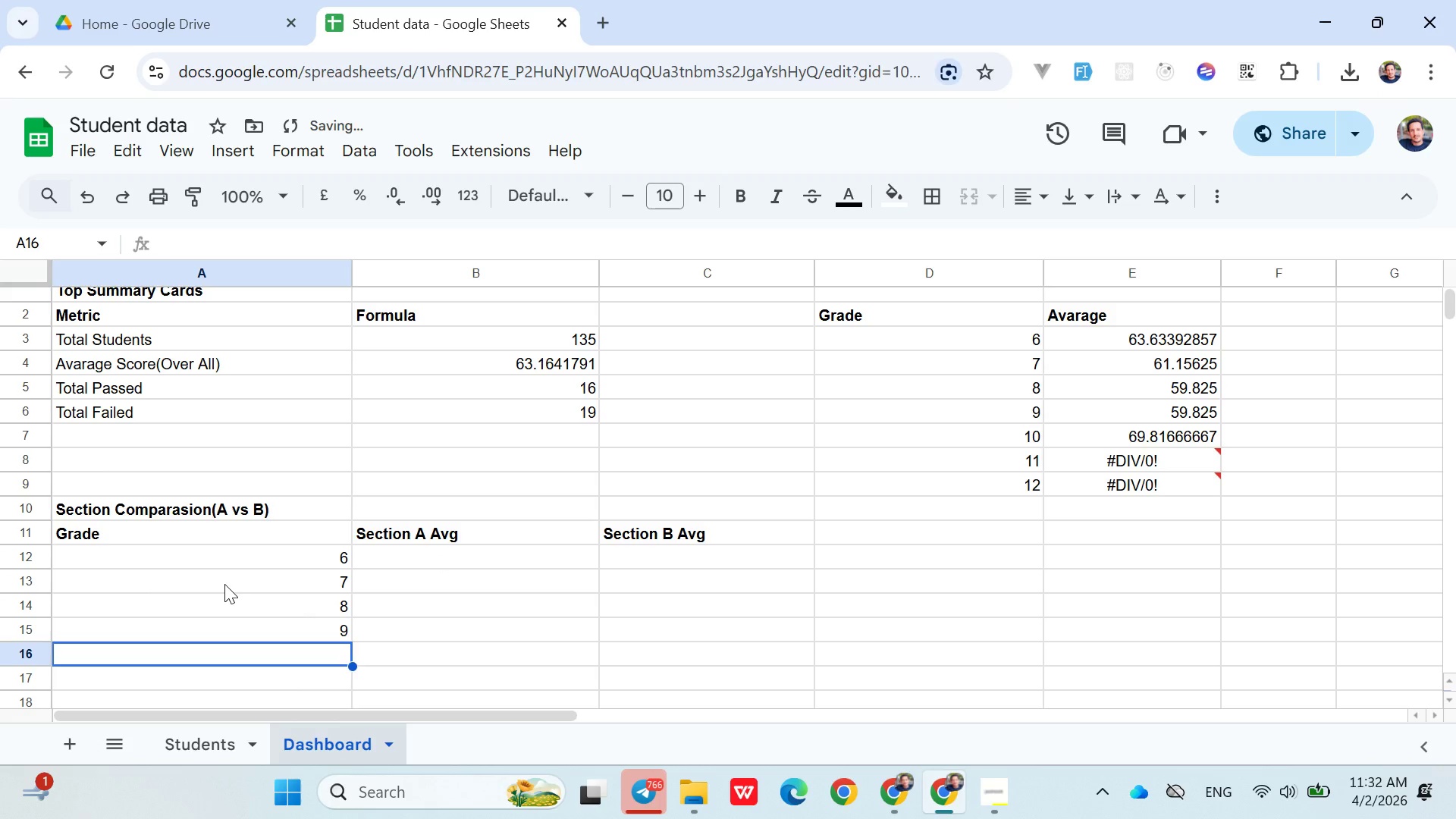 
type(10)
 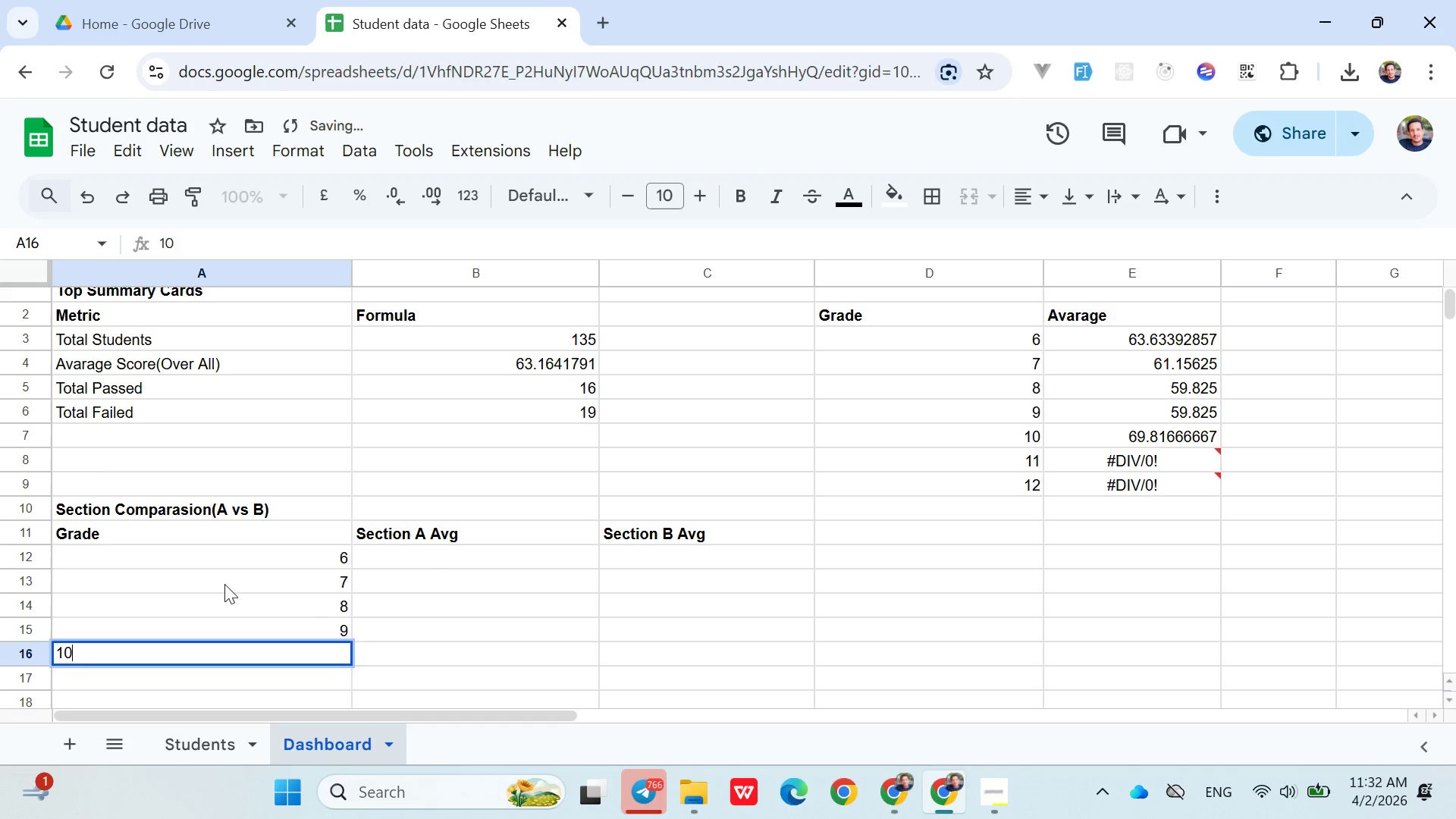 
key(ArrowDown)
 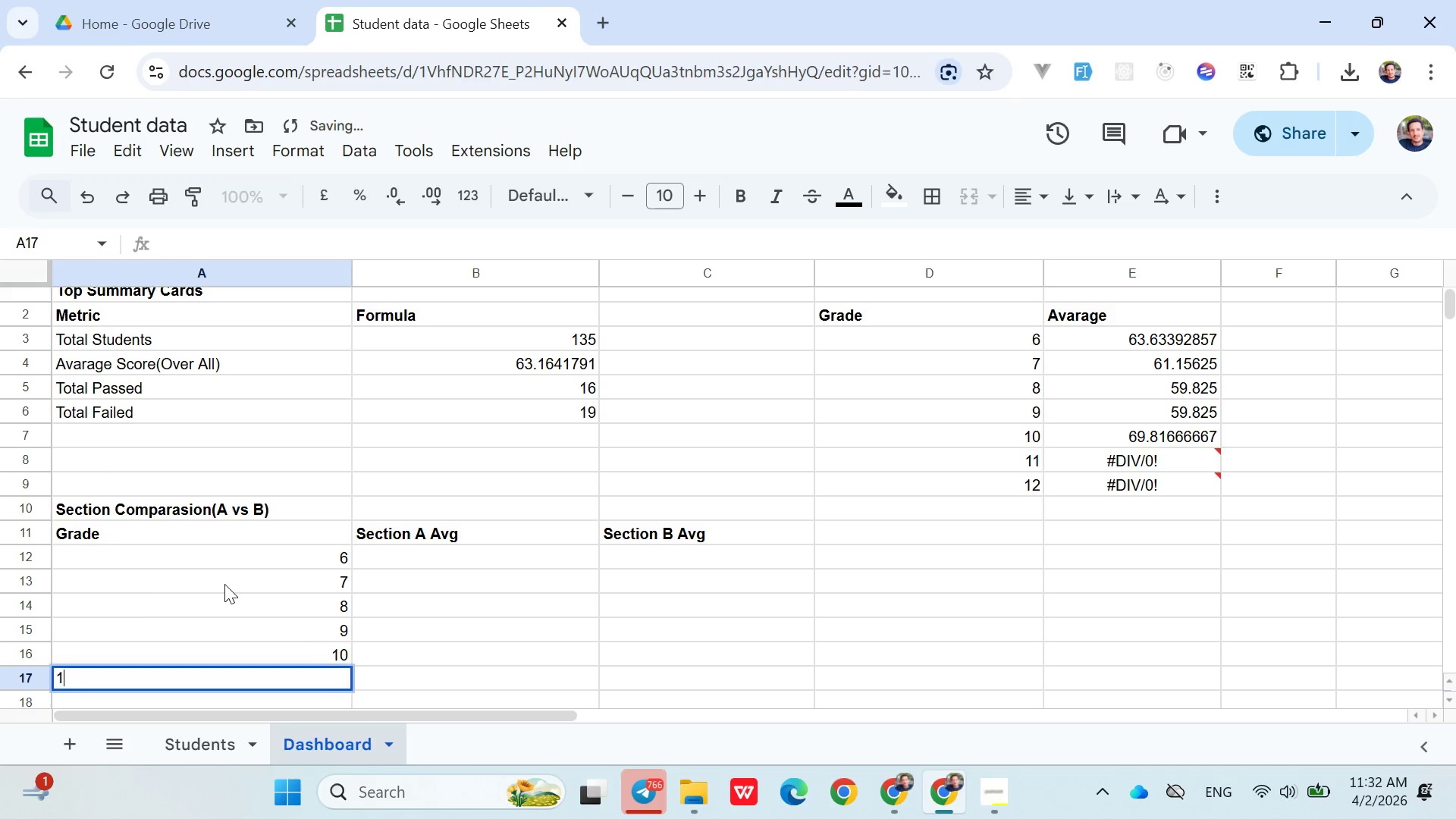 
type(11)
 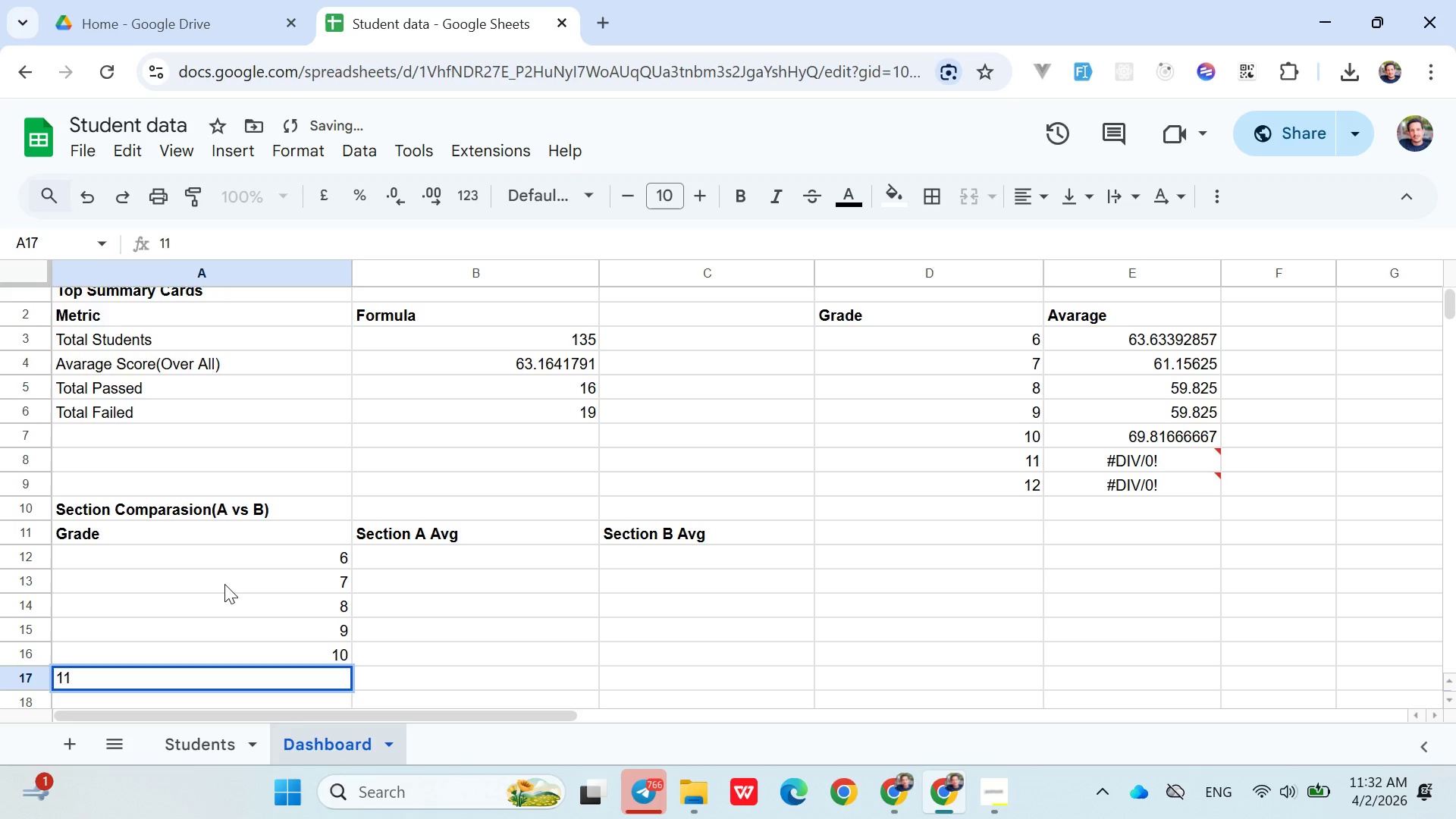 
key(ArrowDown)
 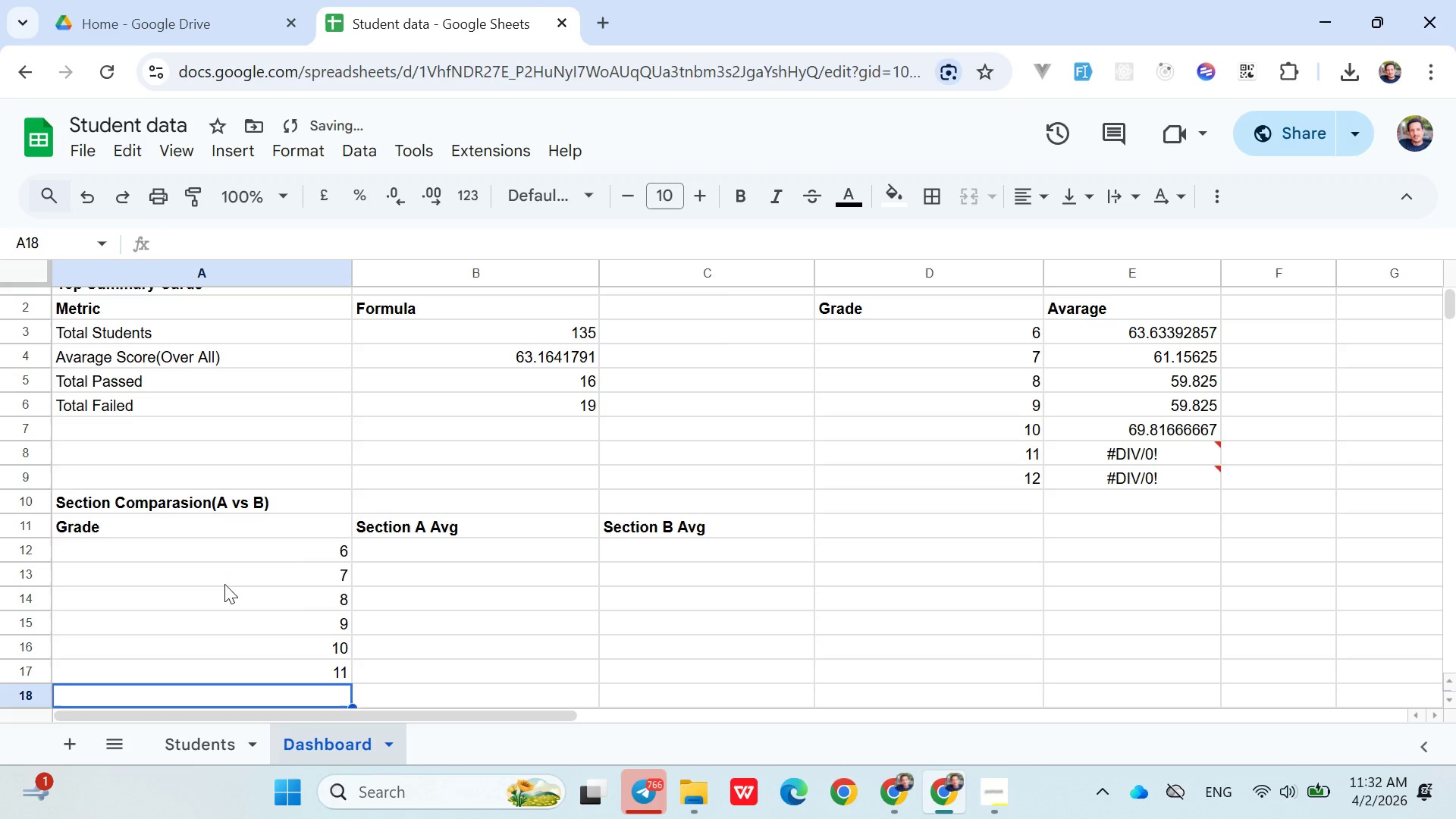 
type(12)
 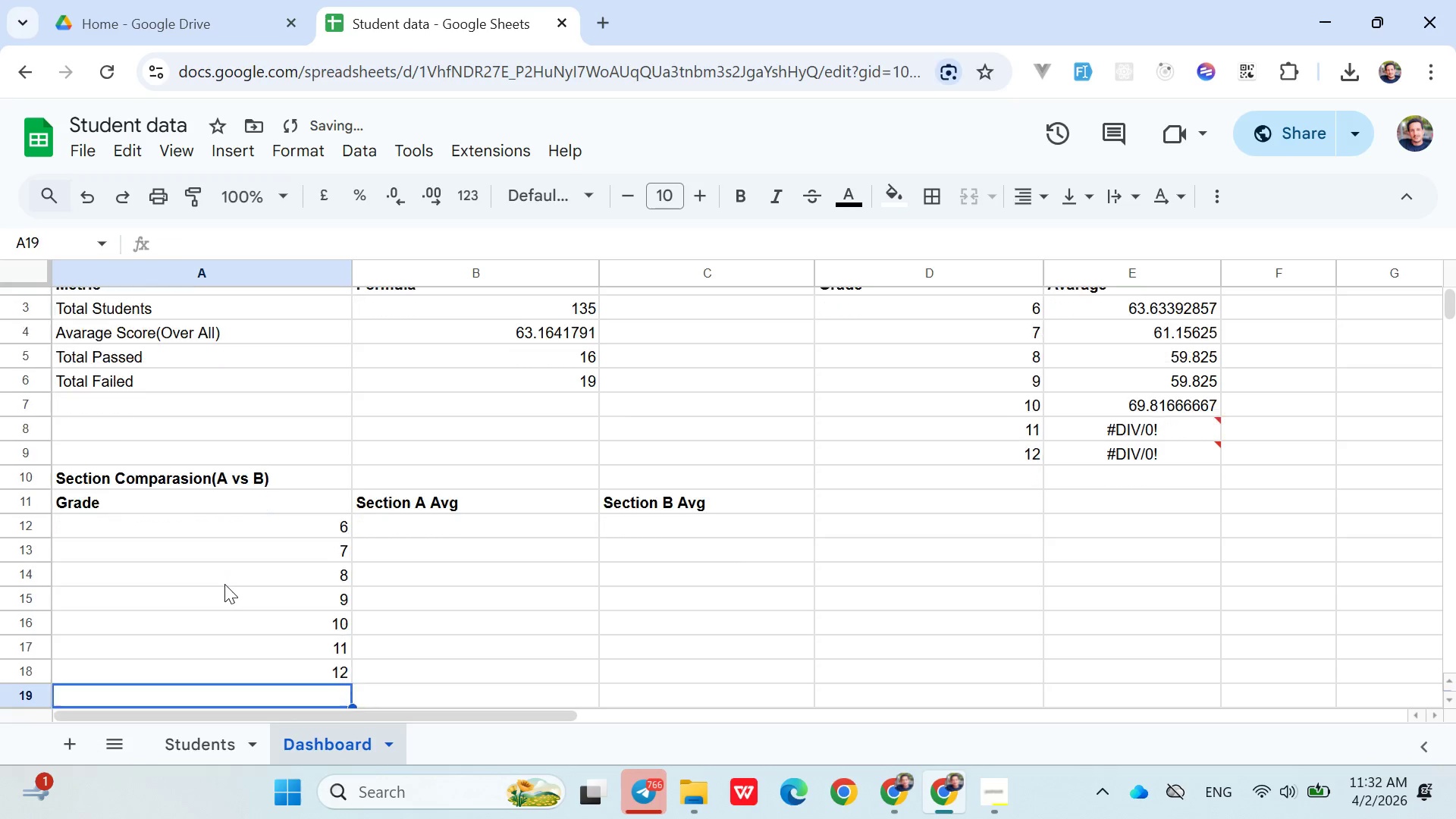 
key(ArrowDown)
 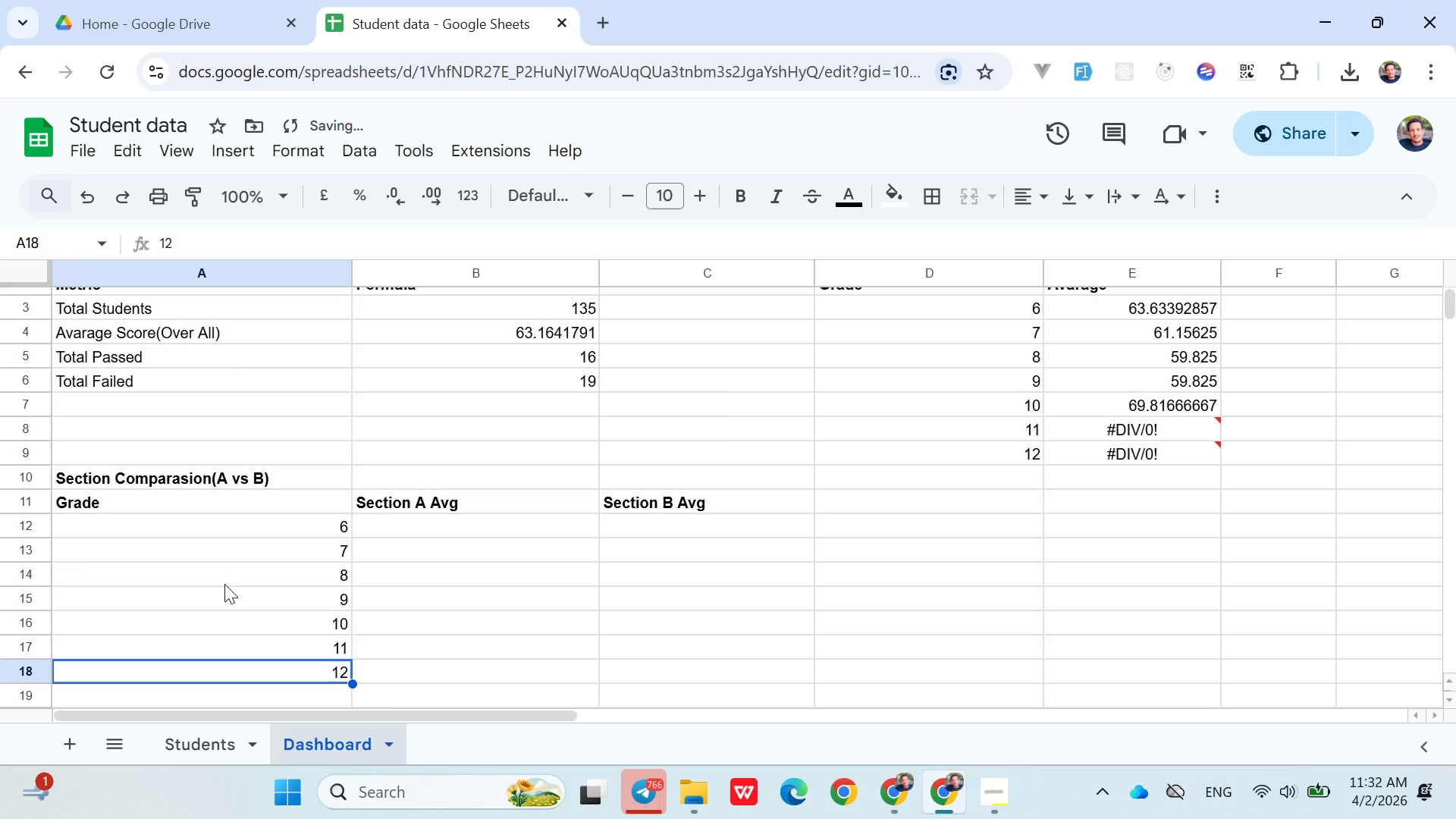 
key(ArrowUp)
 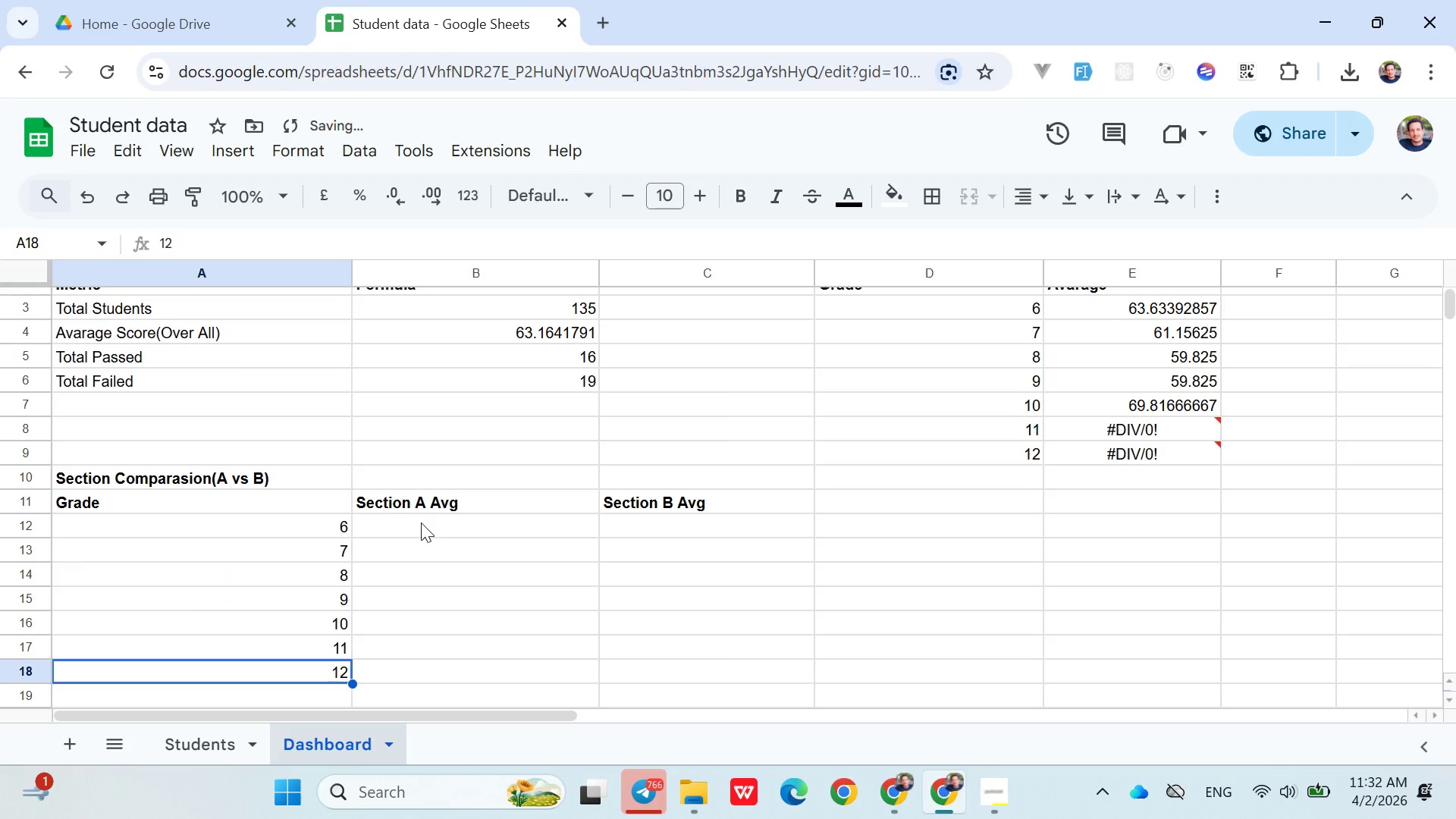 
left_click([413, 526])
 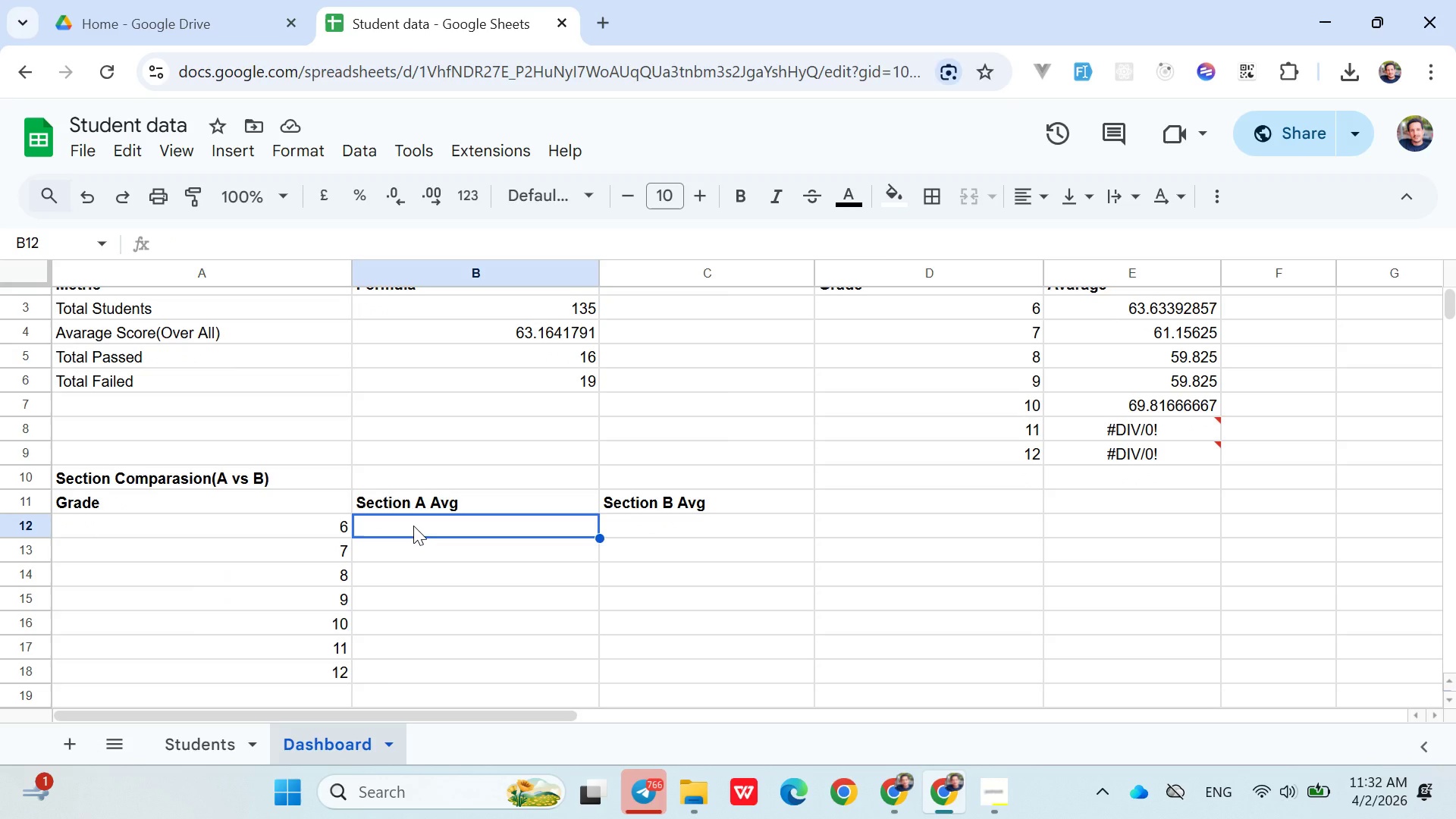 
wait(6.34)
 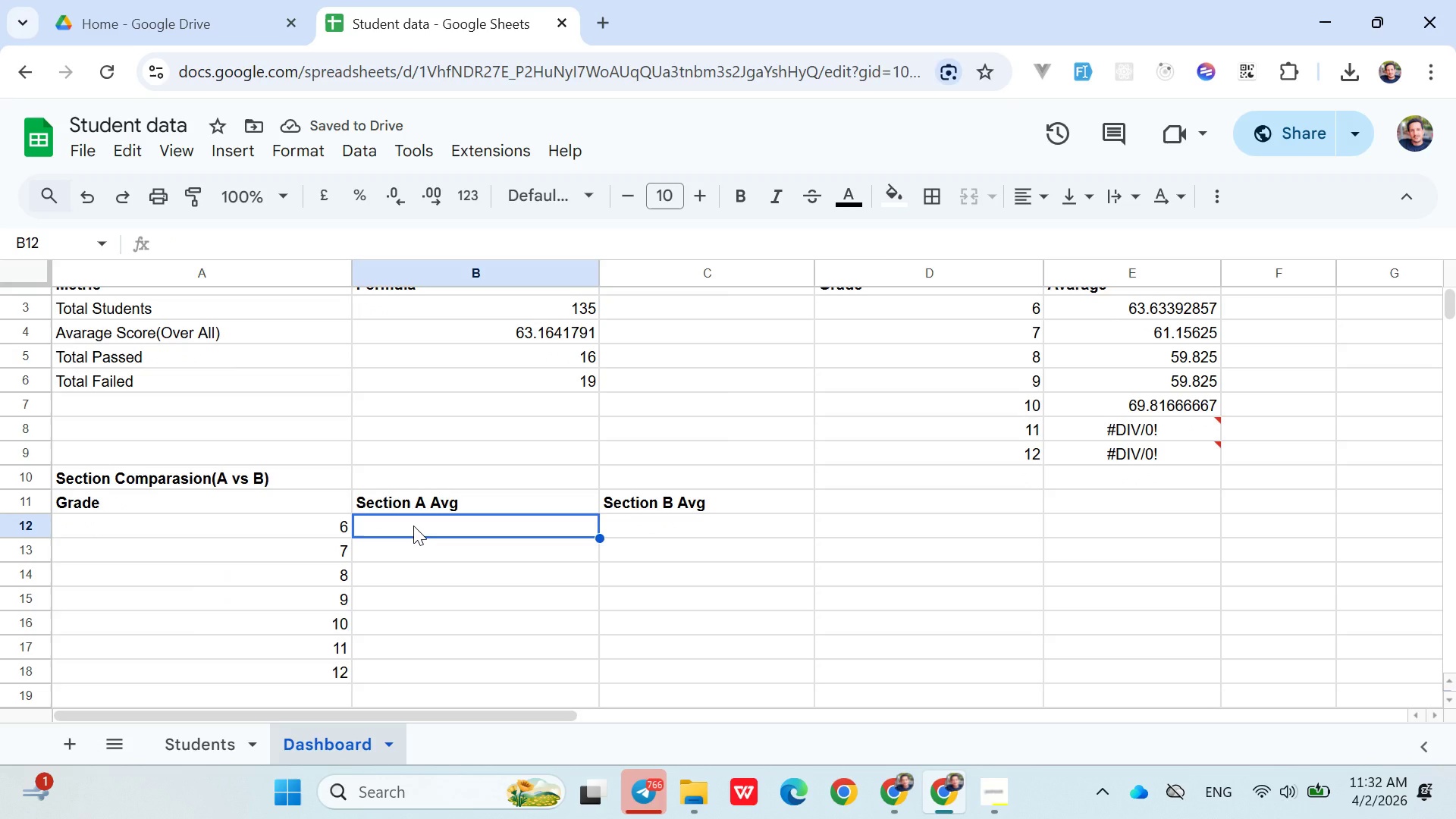 
left_click([1008, 786])